 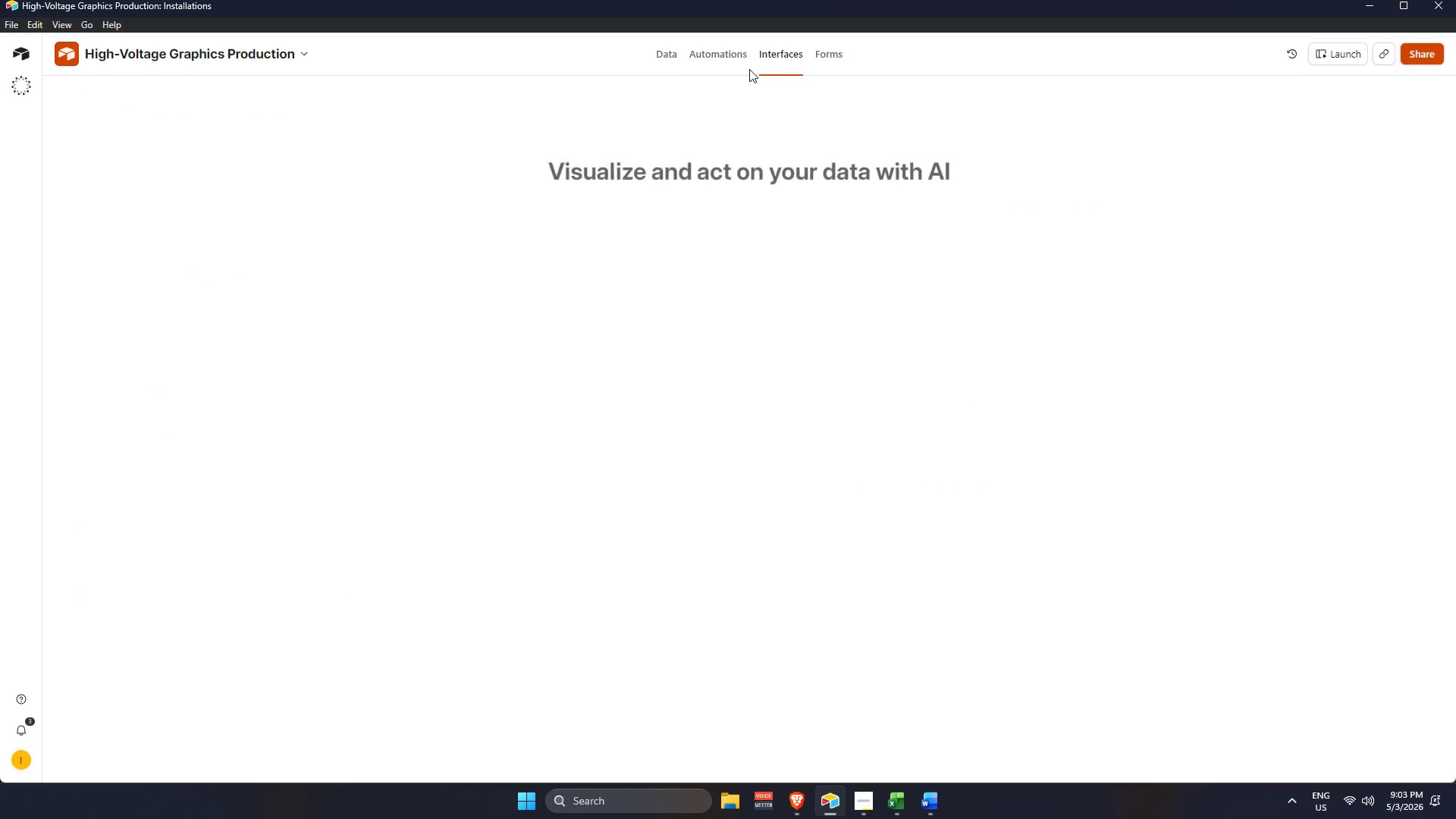 
left_click([674, 55])
 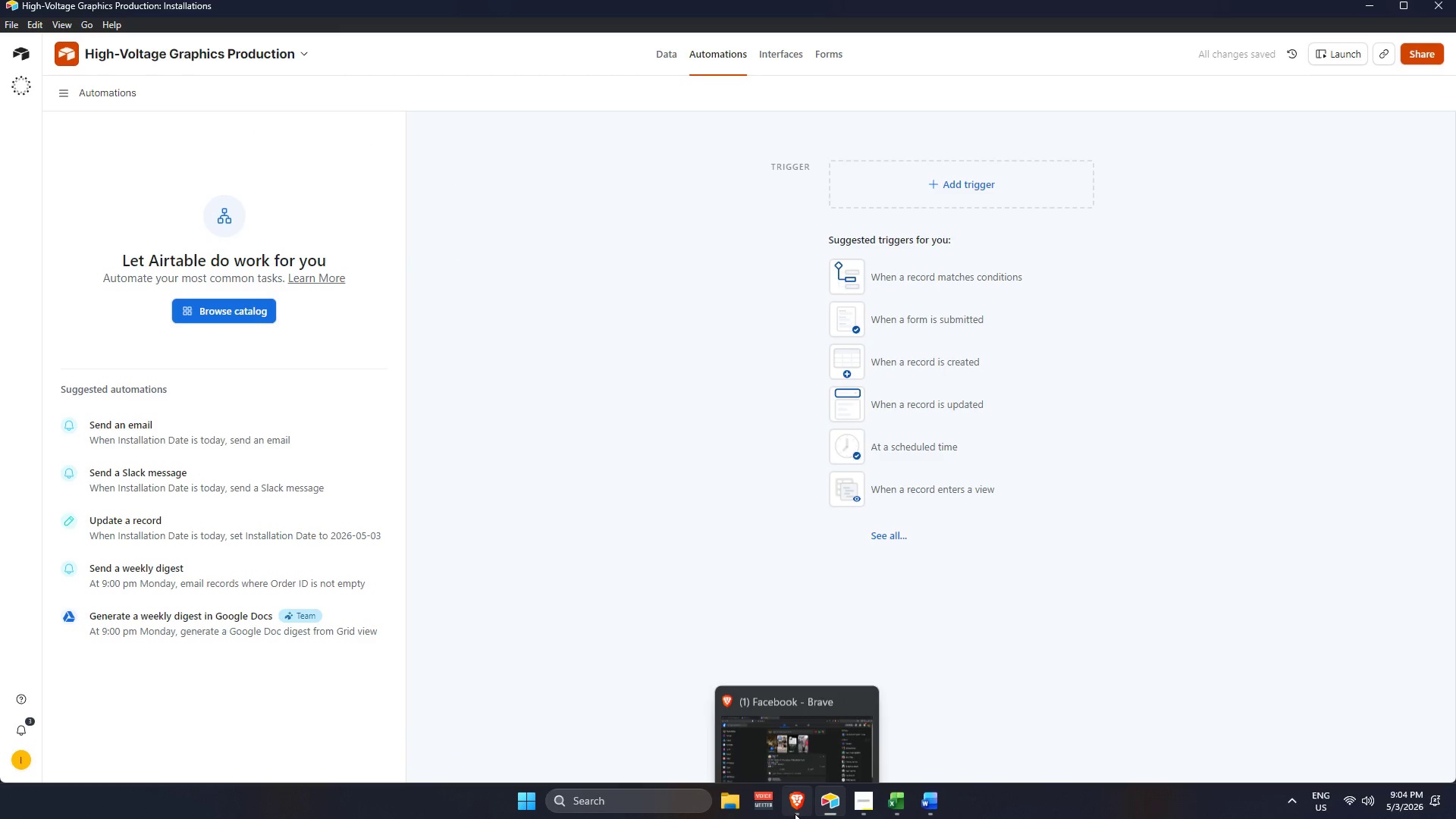 
wait(5.44)
 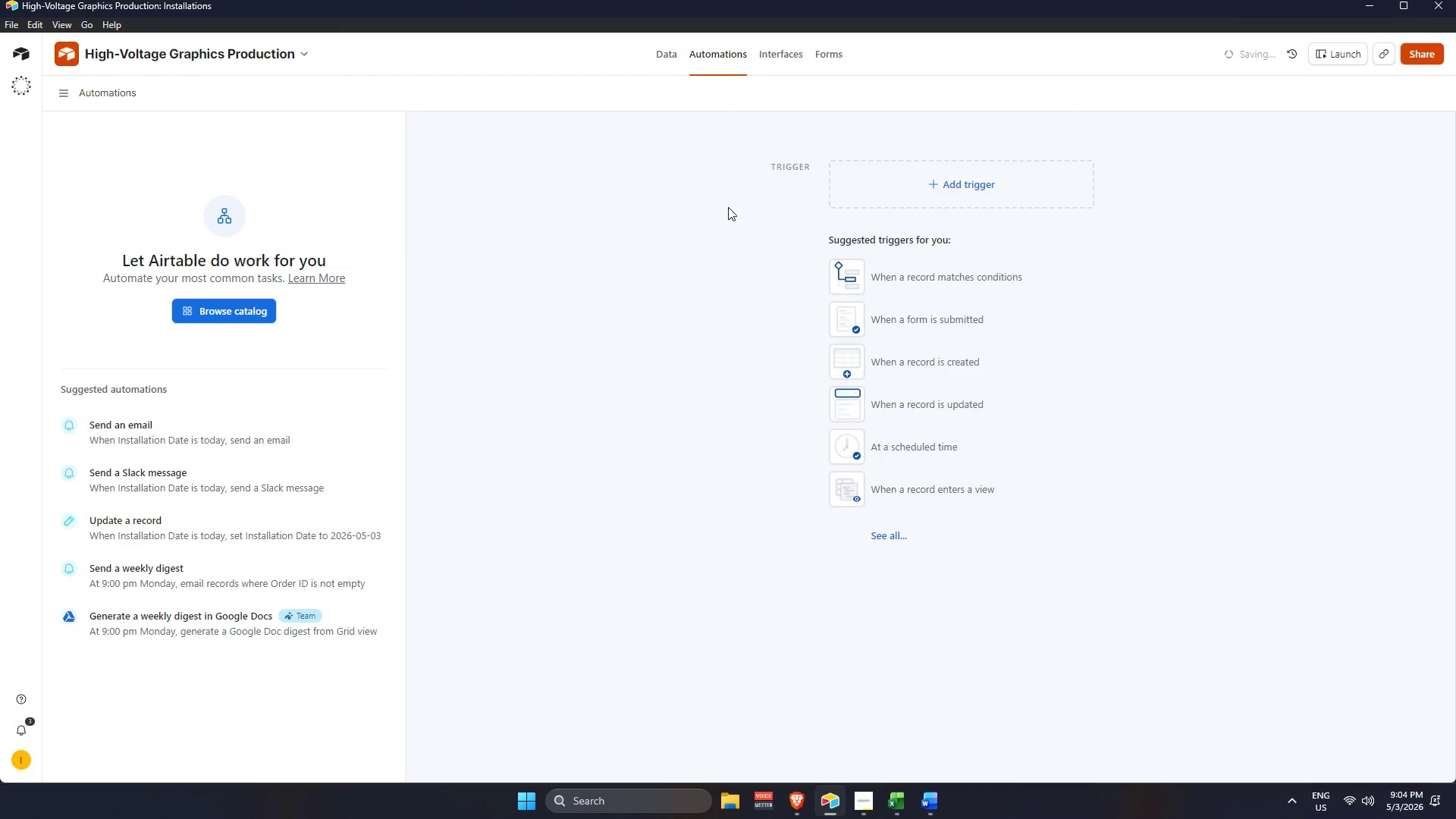 
left_click_drag(start_coordinate=[795, 813], to_coordinate=[796, 808])
 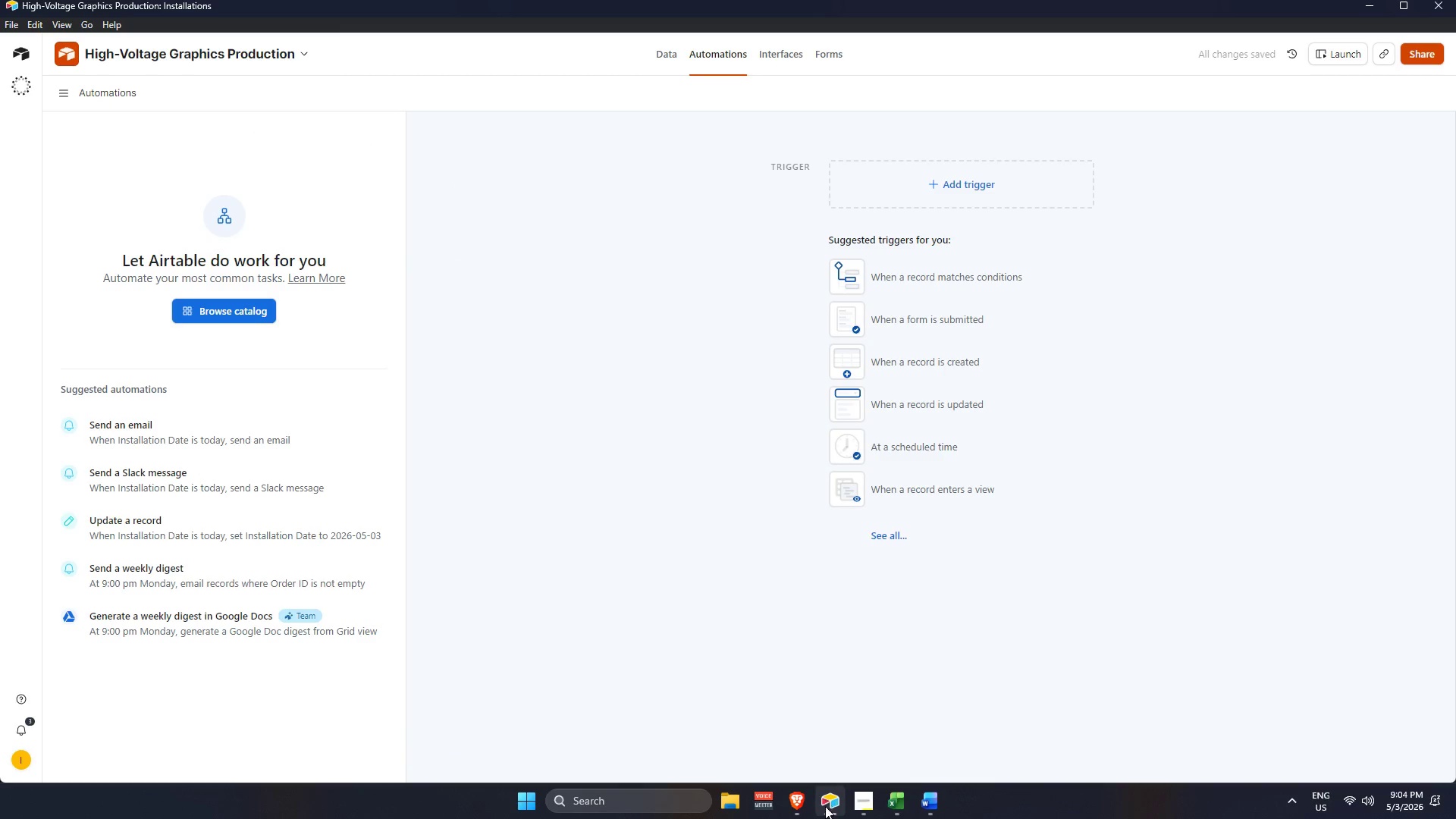 
left_click([805, 801])
 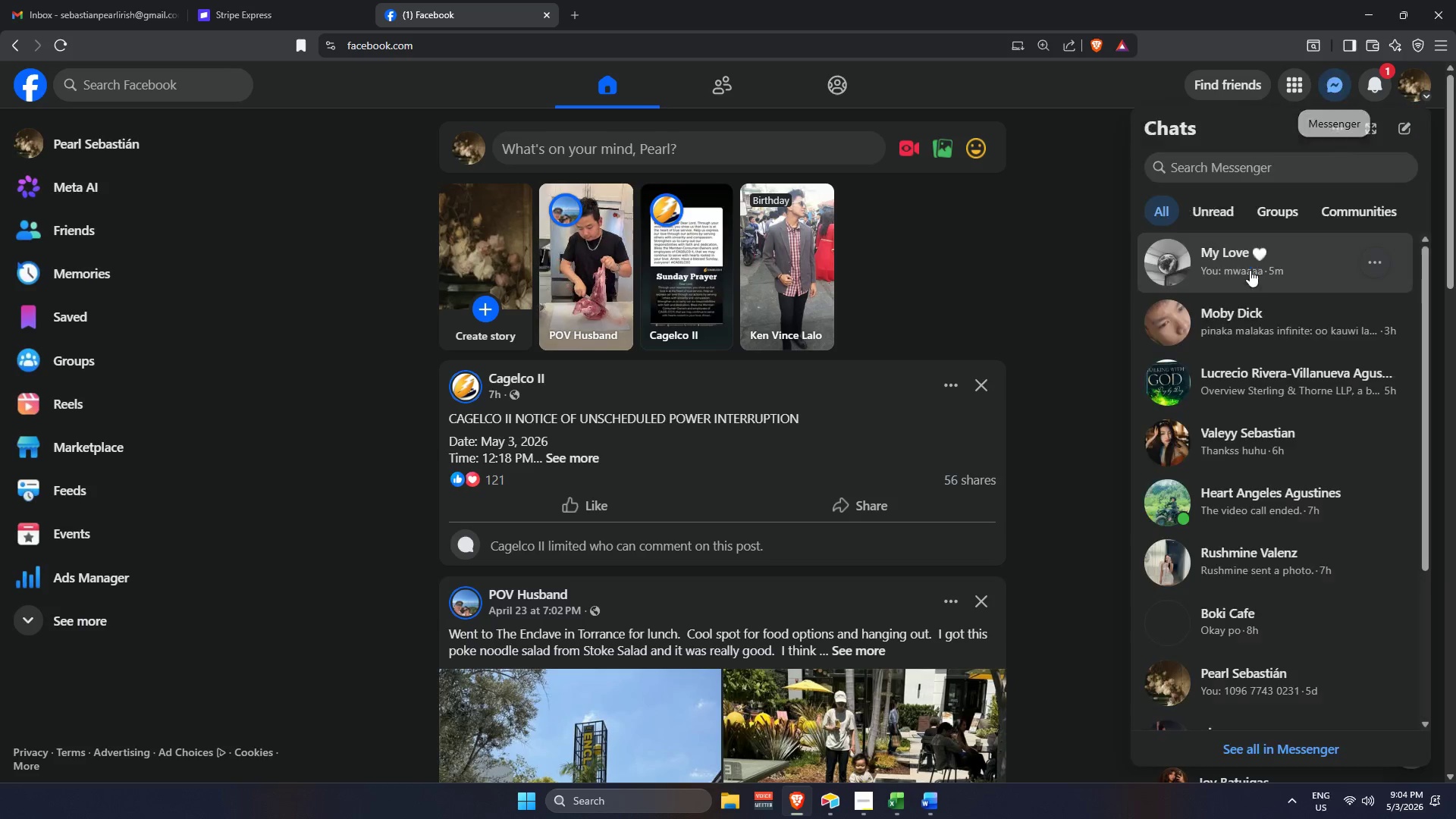 
left_click([1250, 261])
 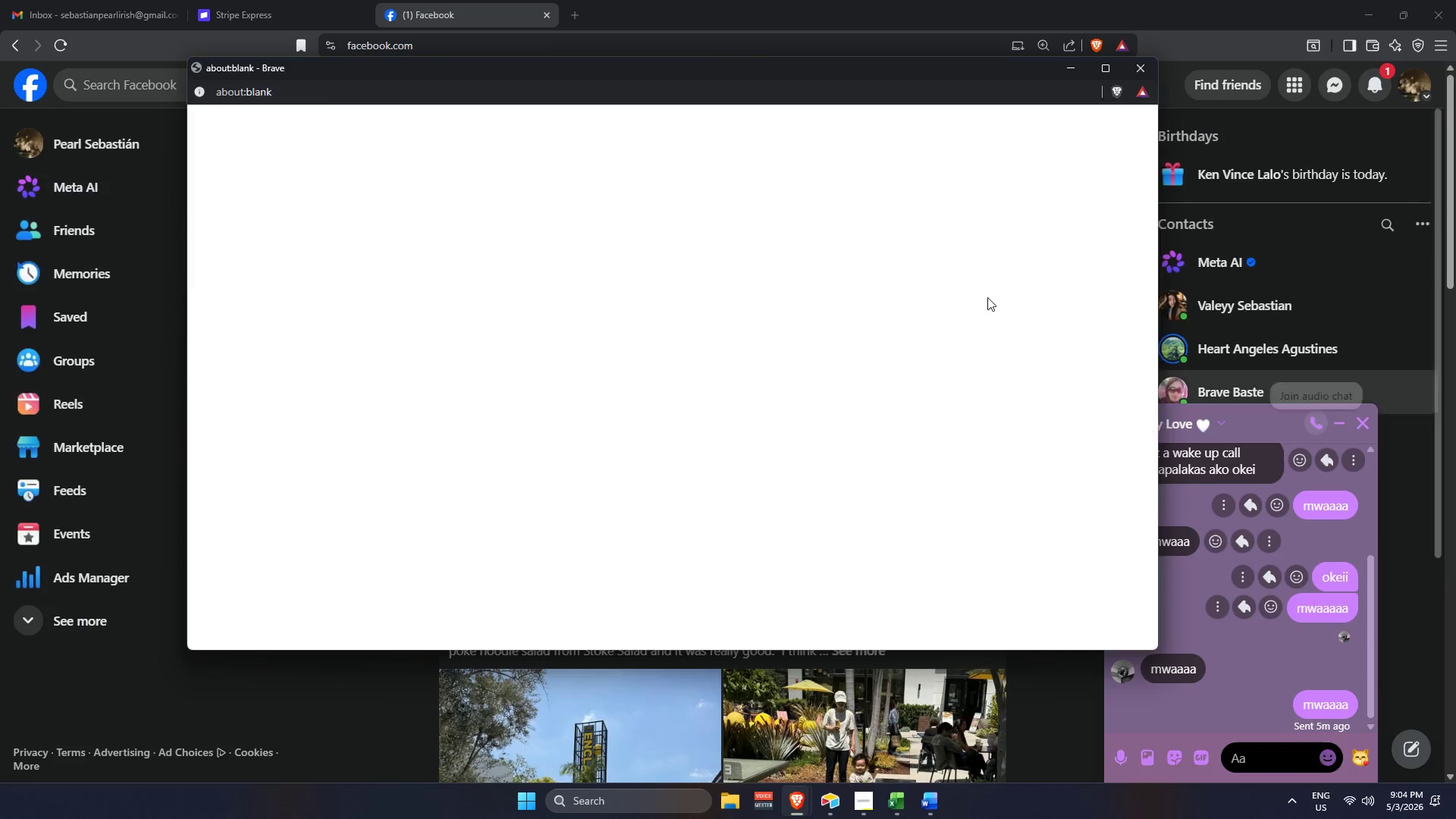 
left_click([273, 0])
 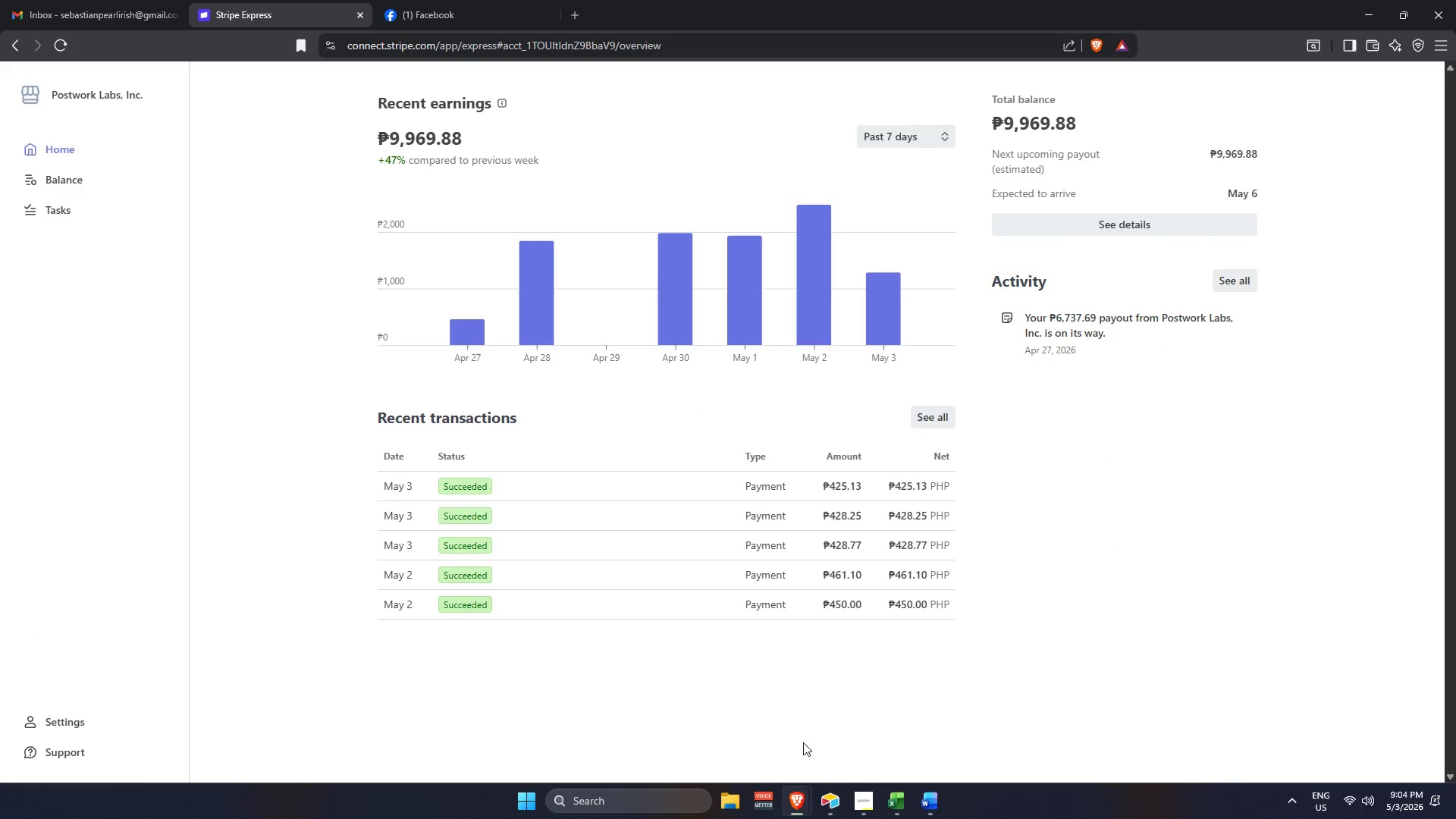 
mouse_move([863, 784])
 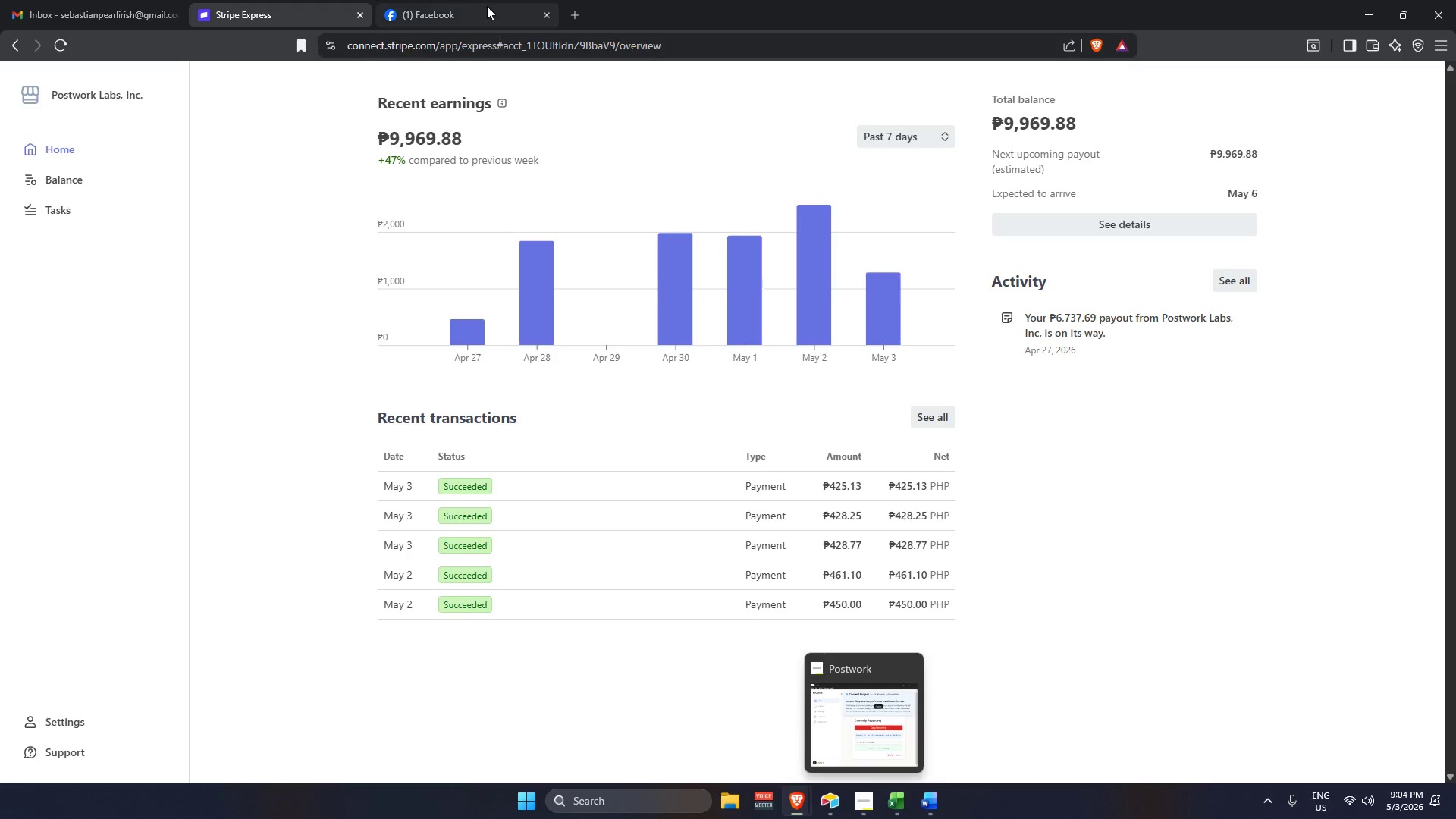 
left_click([473, 0])
 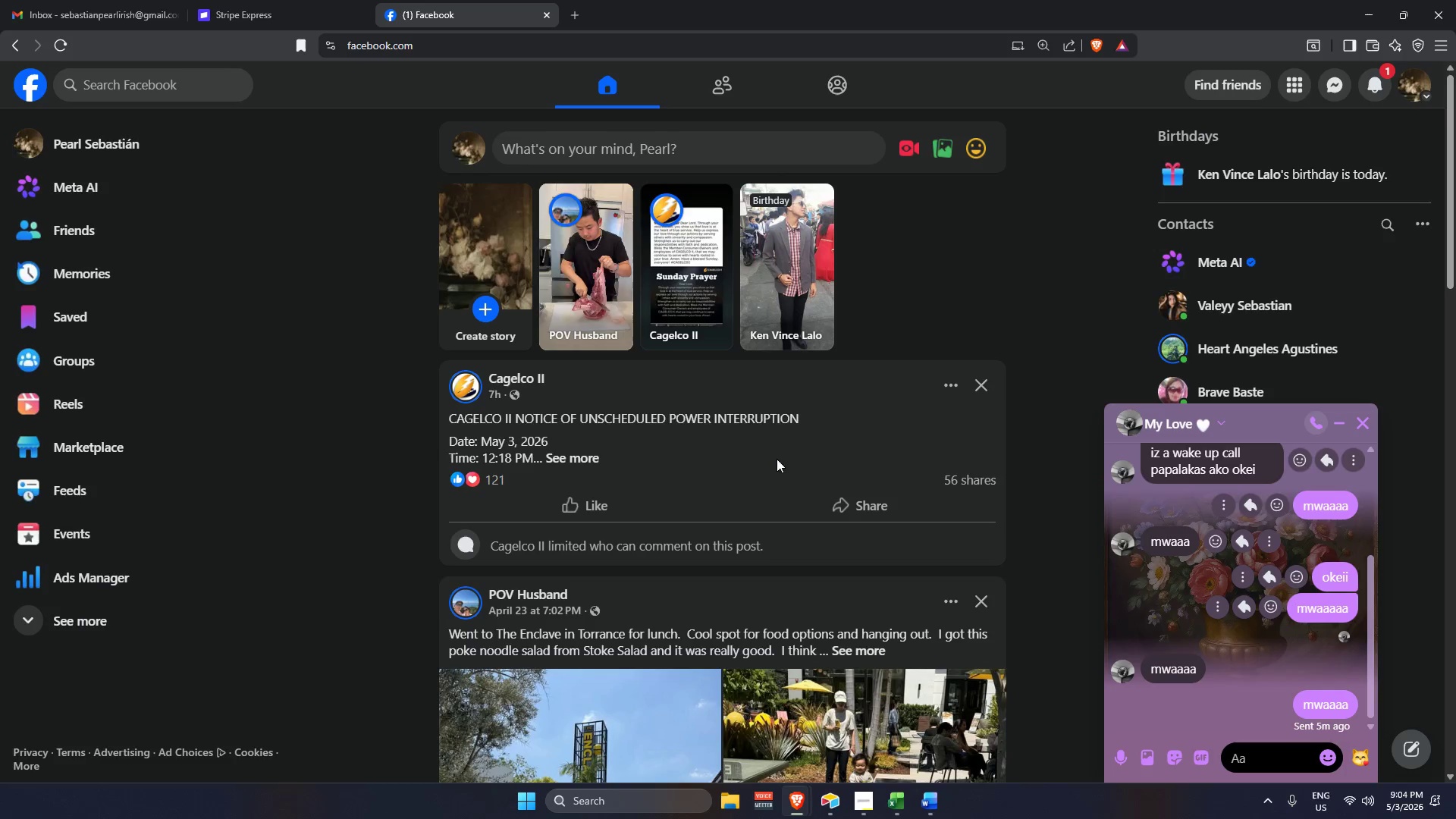 
left_click([297, 0])
 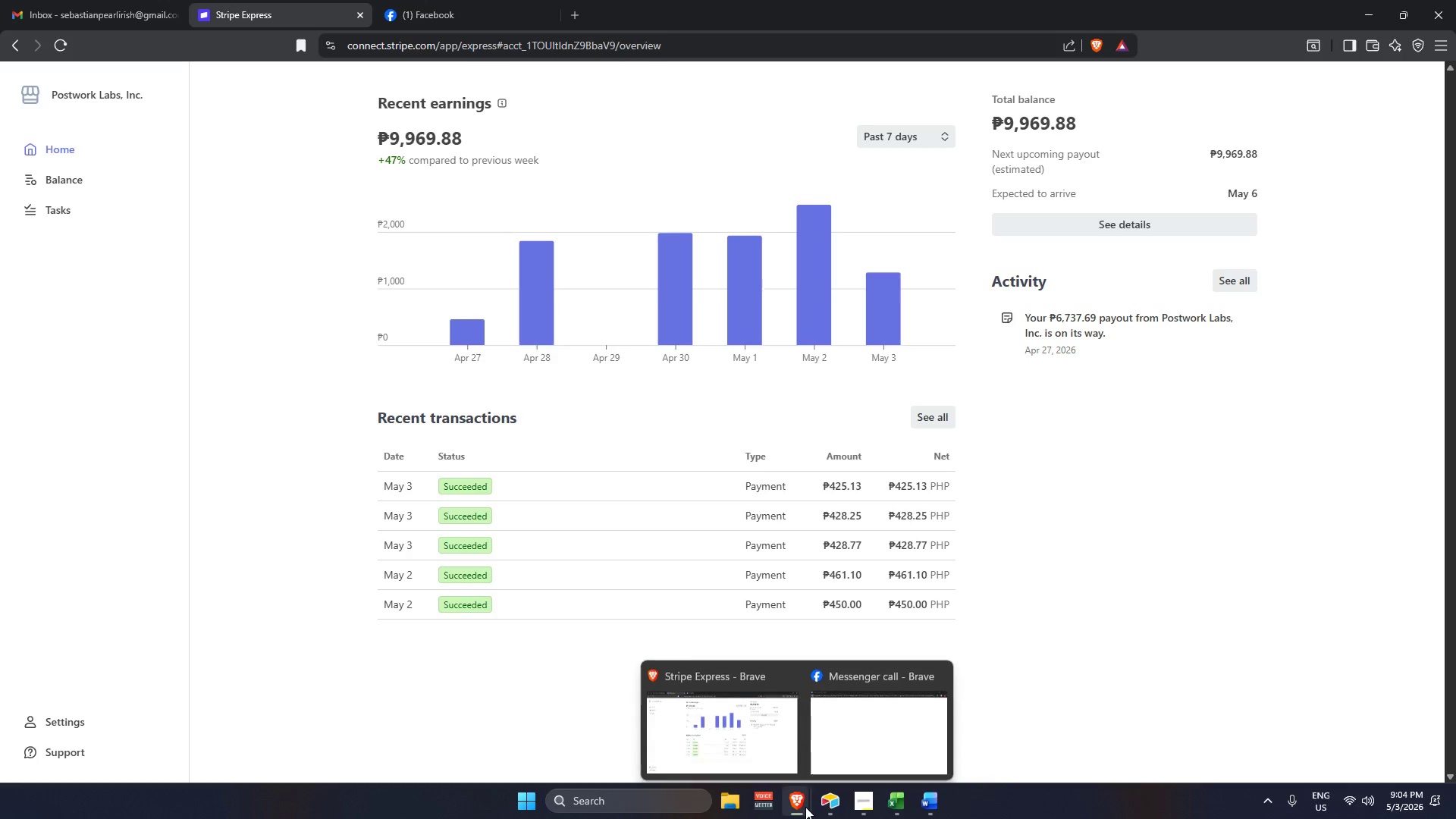 
left_click([861, 733])
 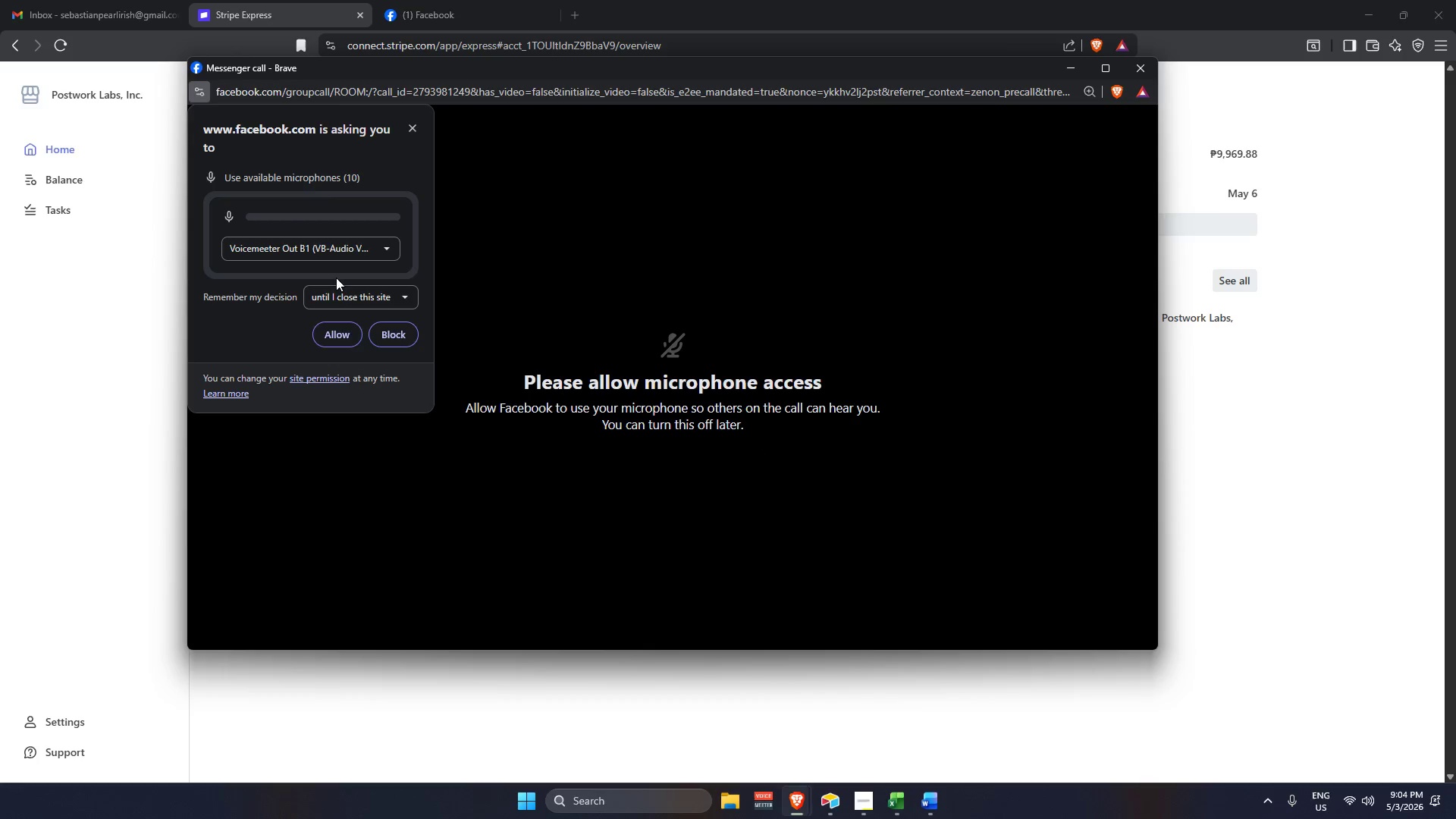 
left_click([337, 334])
 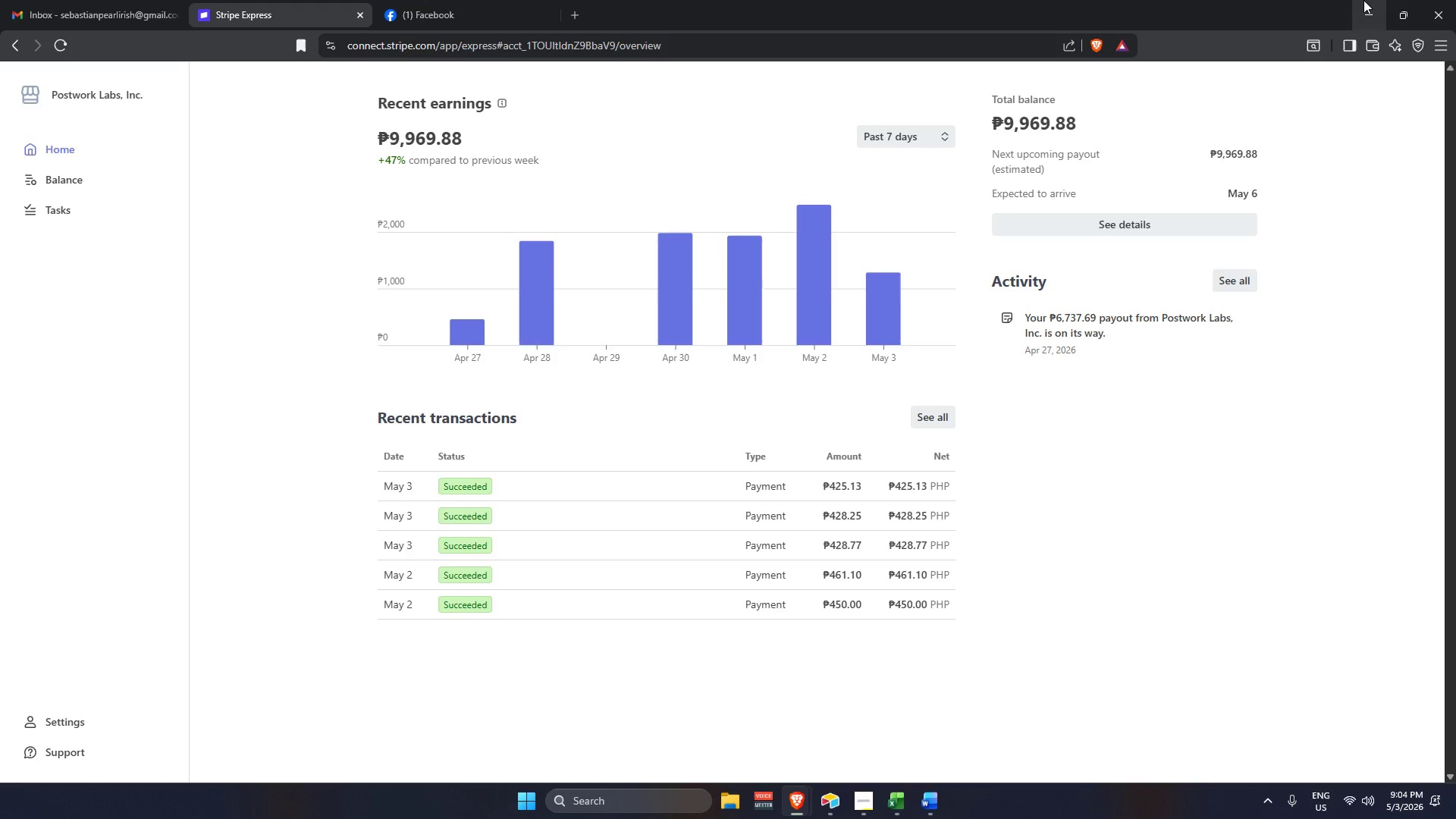 
left_click([1363, 0])
 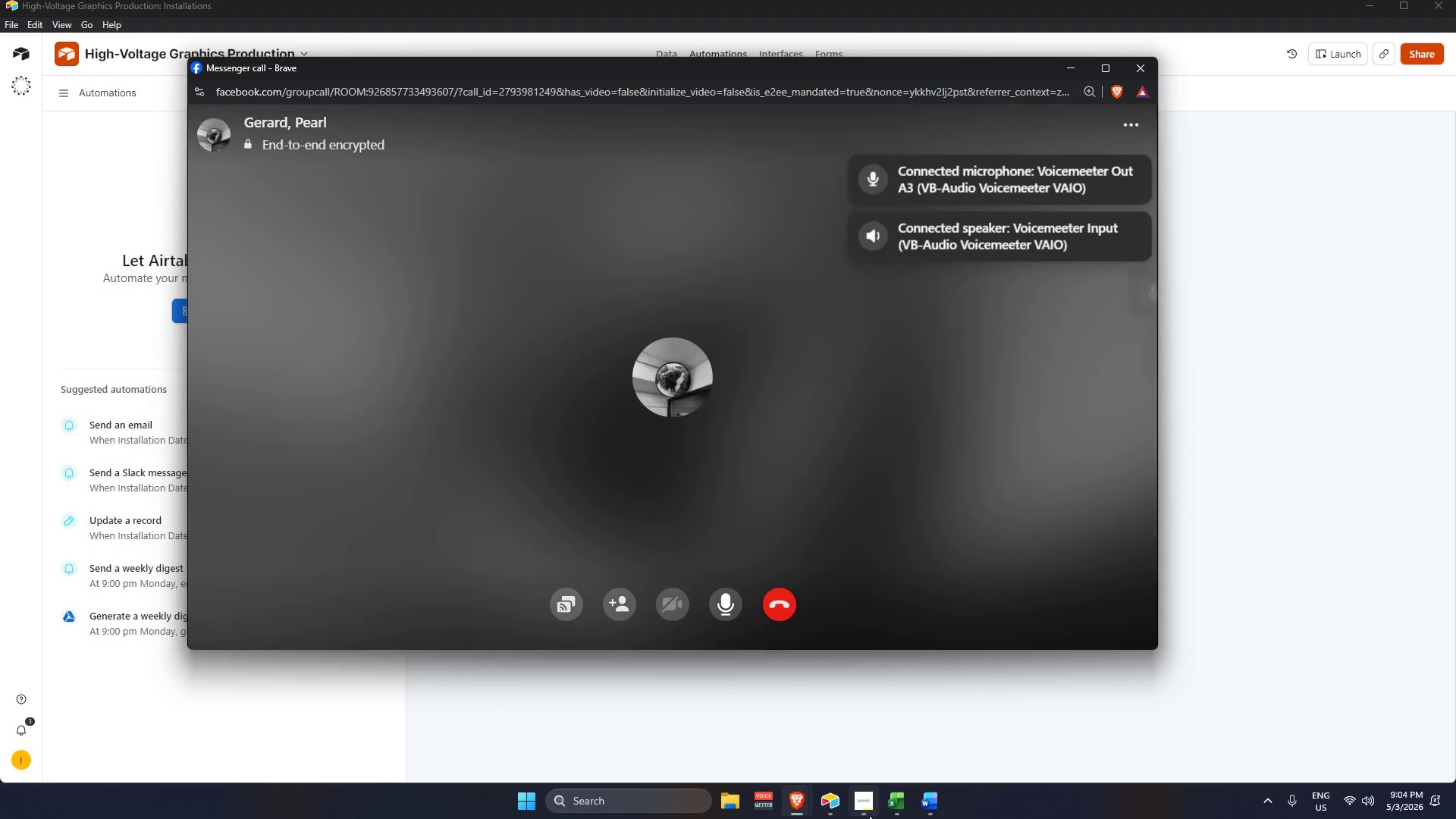 
mouse_move([821, 801])
 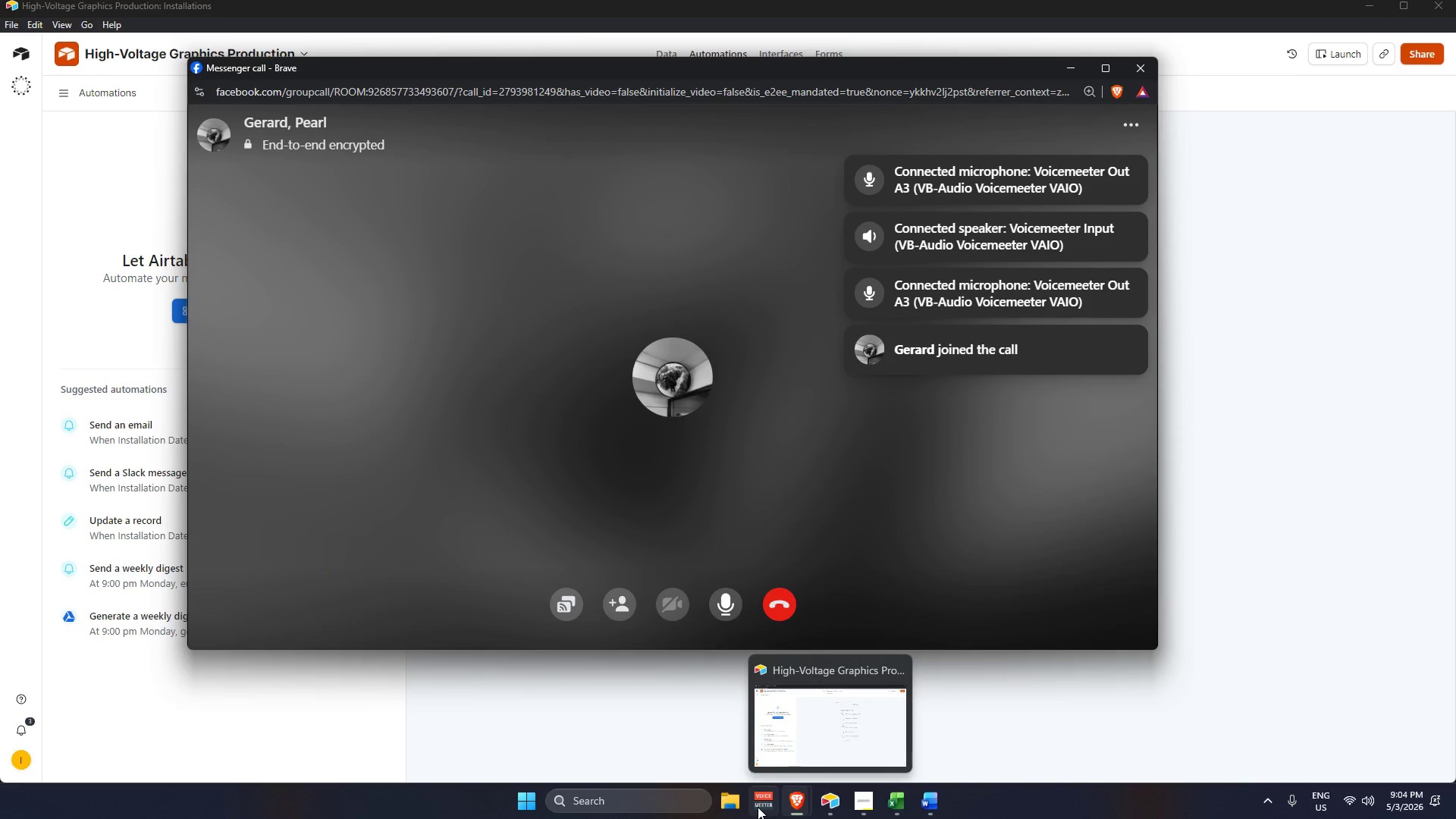 
left_click([758, 807])
 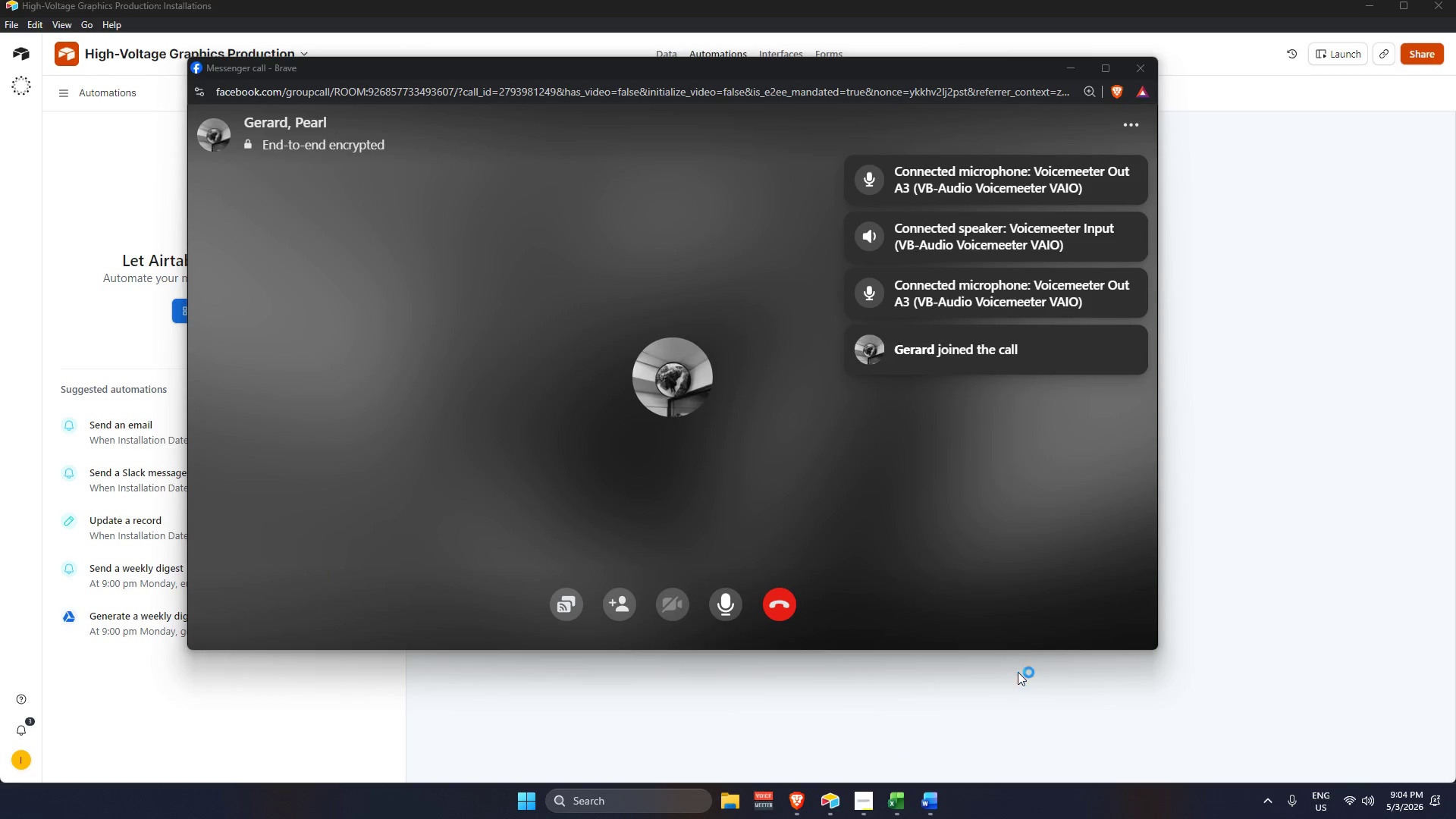 
left_click([1018, 672])
 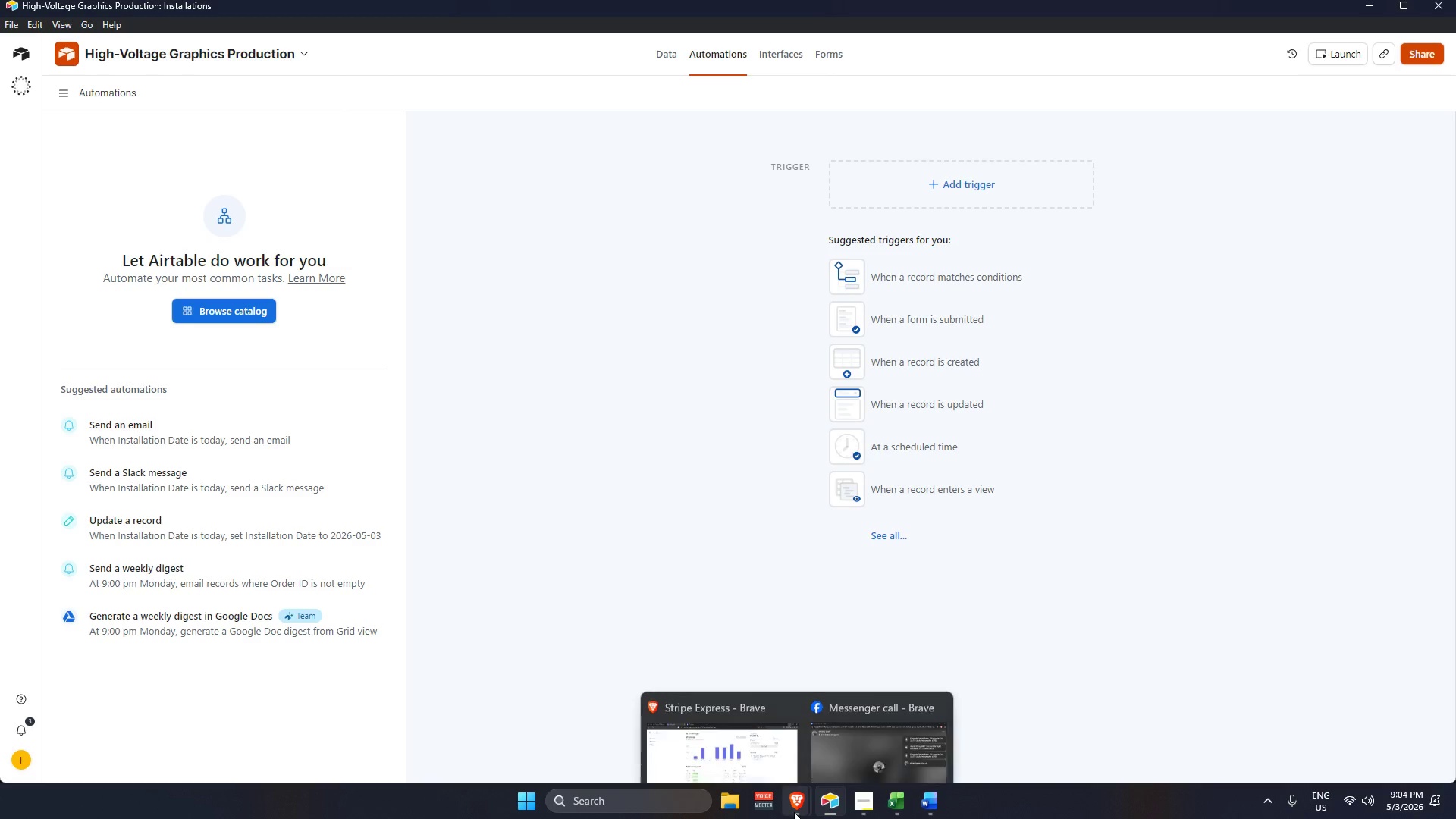 
mouse_move([770, 795])
 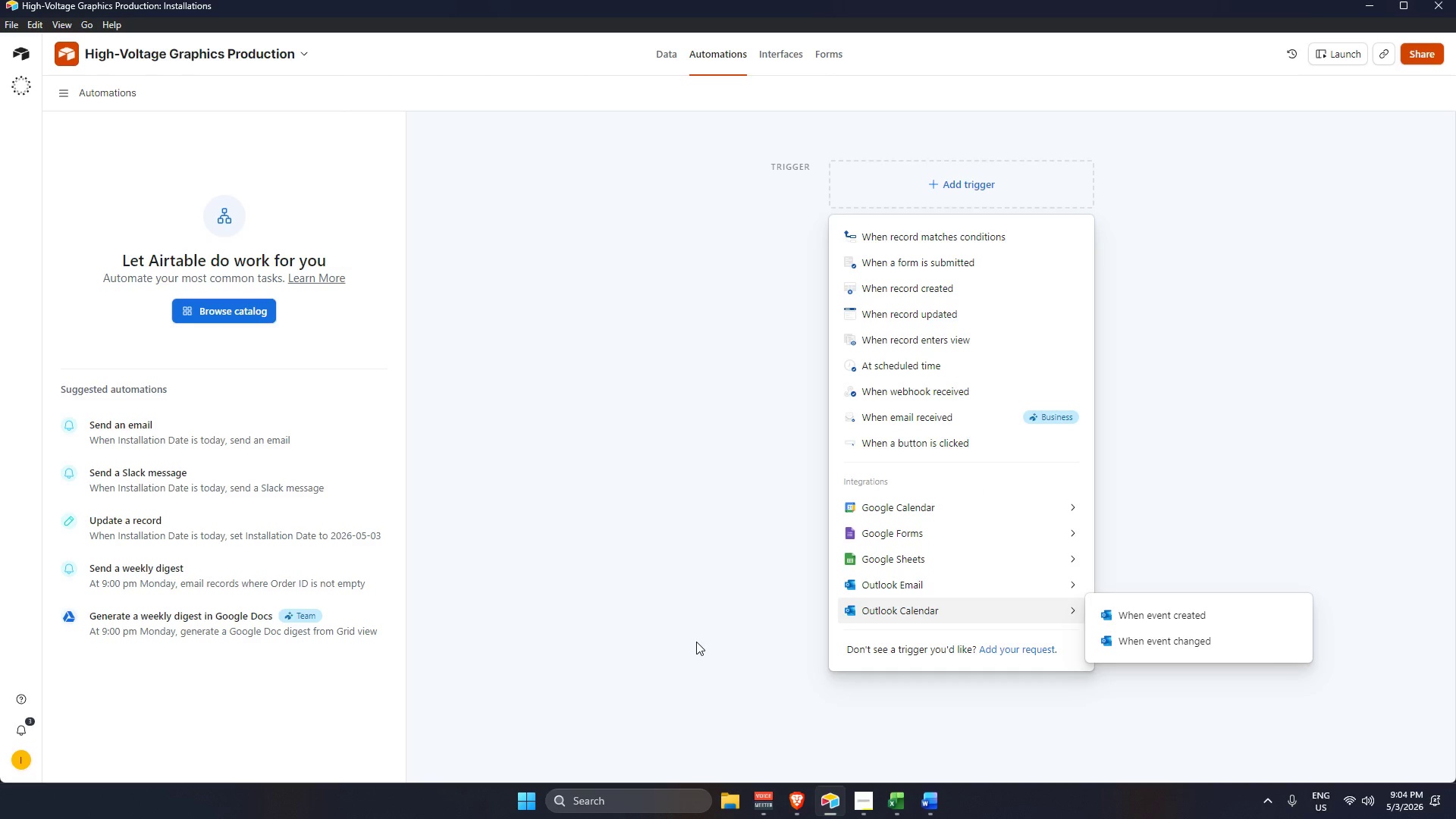 
left_click([708, 572])
 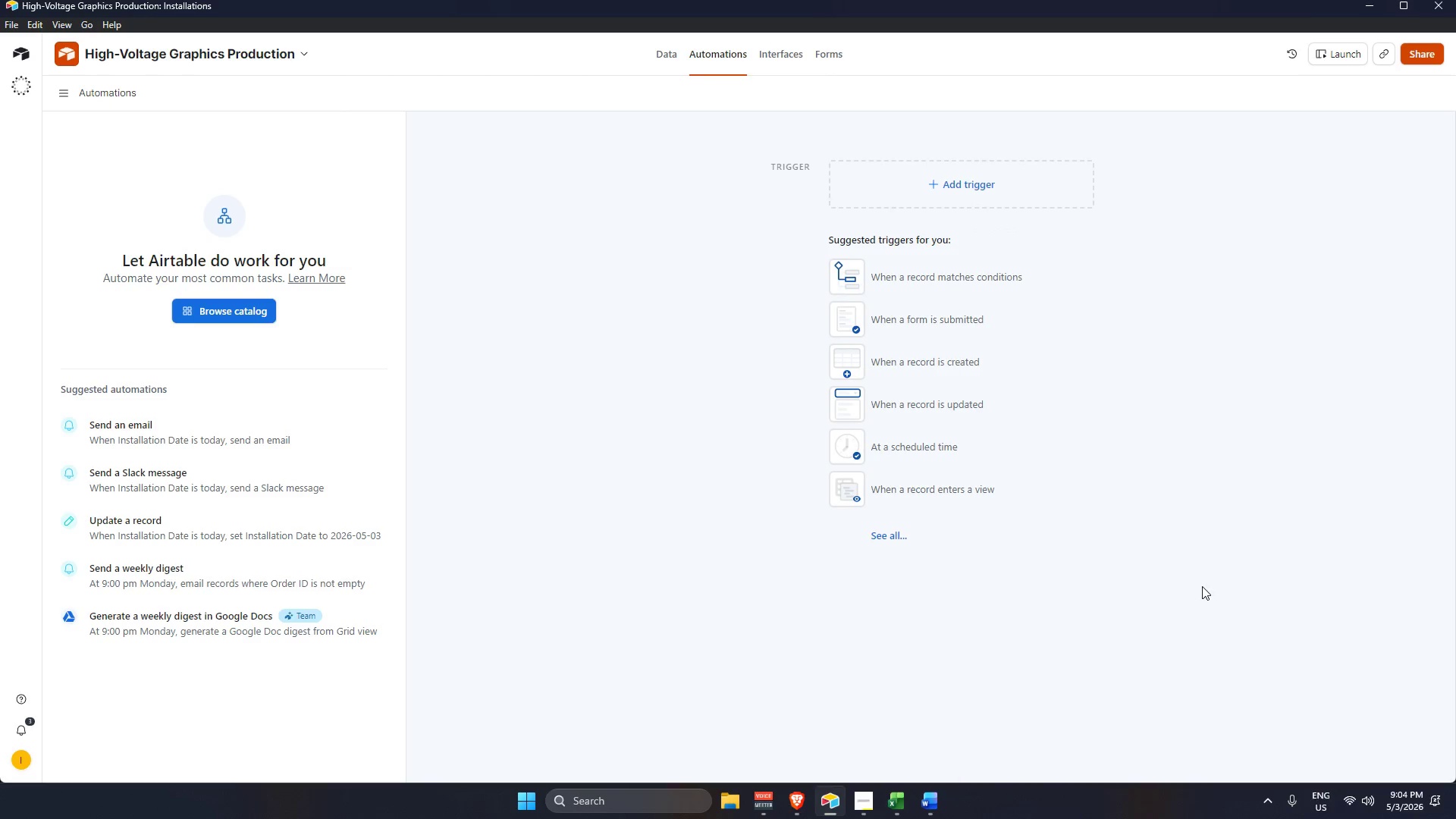 
mouse_move([773, 807])
 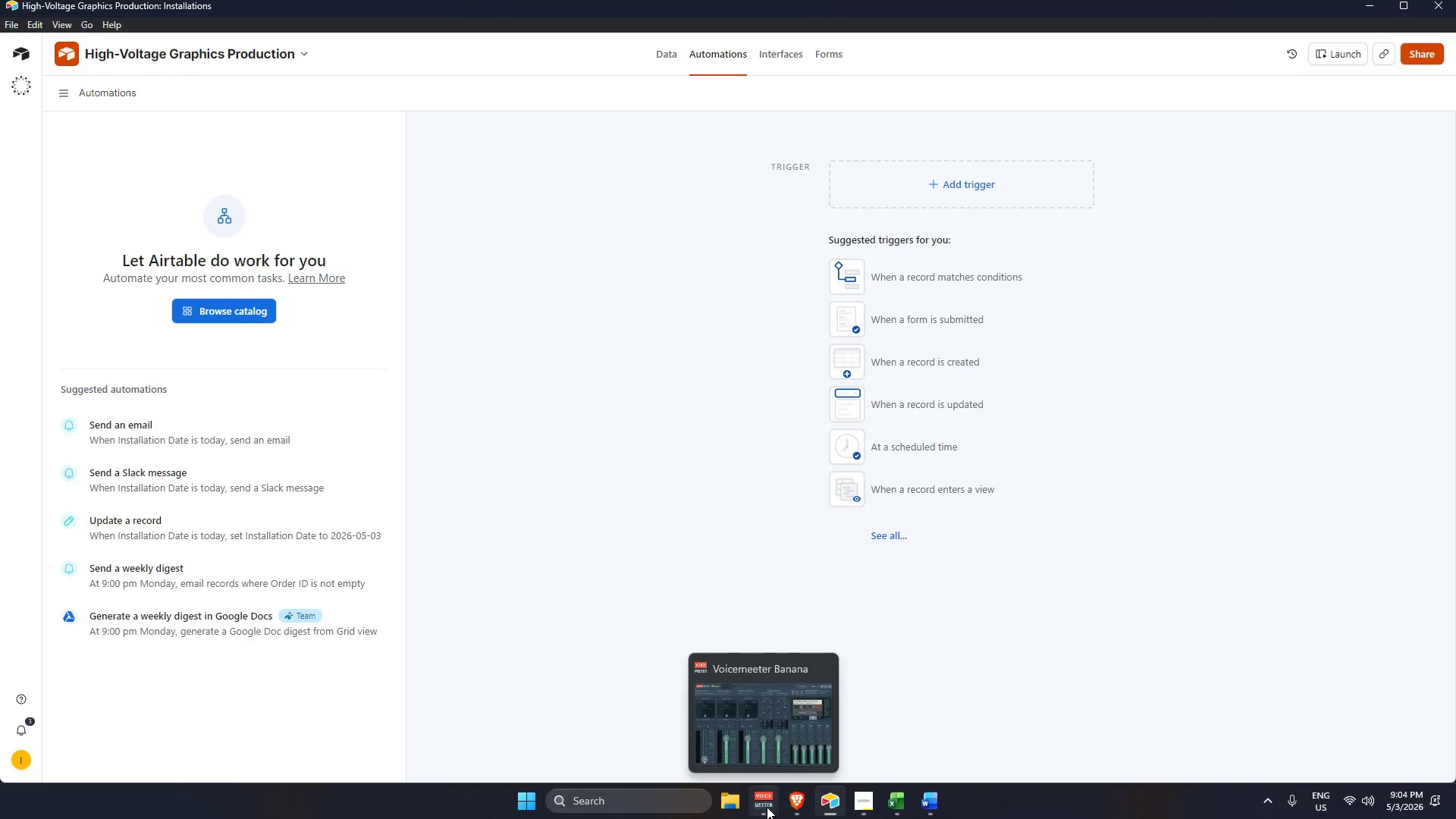 
left_click([766, 806])
 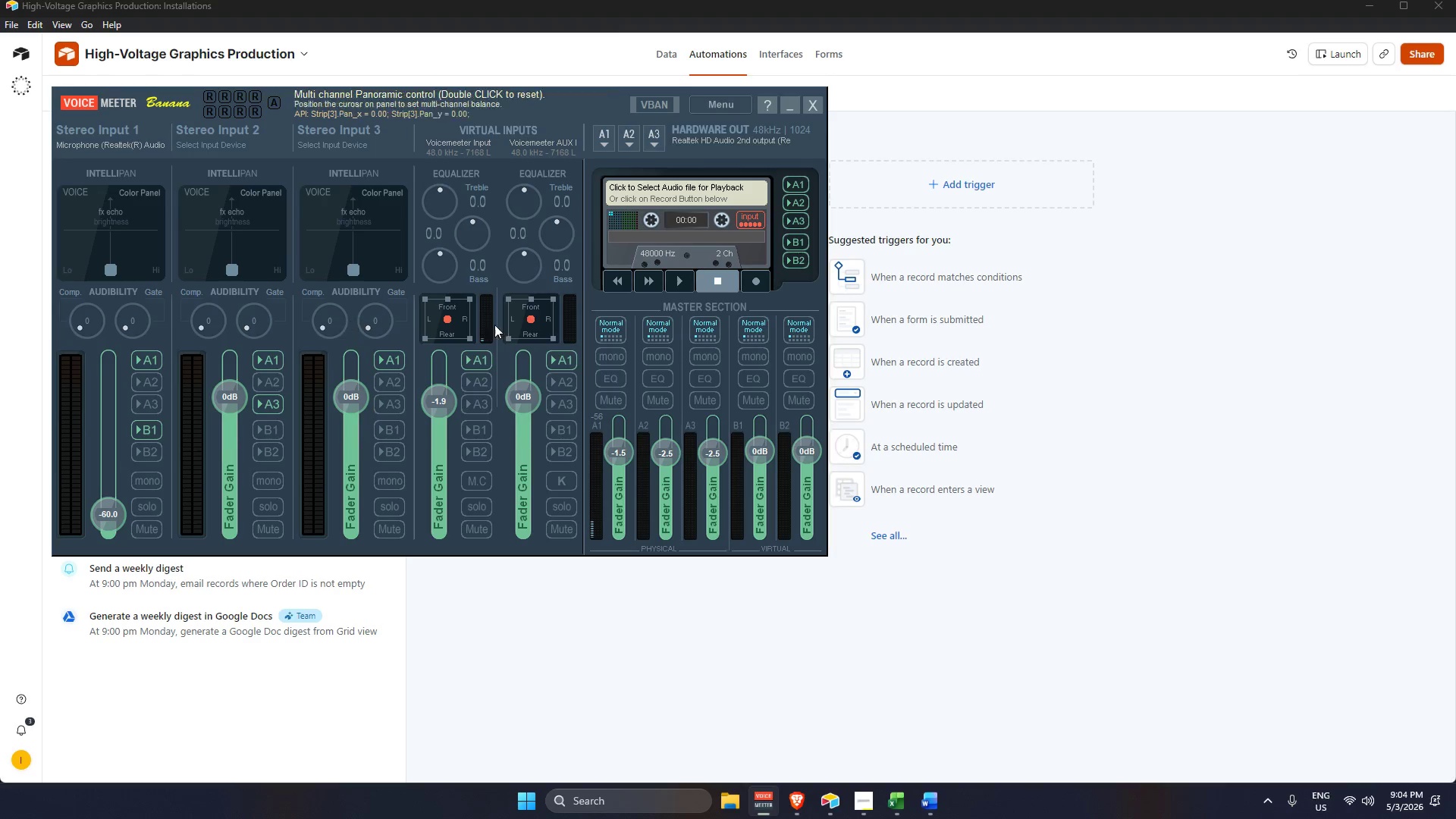 
left_click_drag(start_coordinate=[93, 513], to_coordinate=[132, 416])
 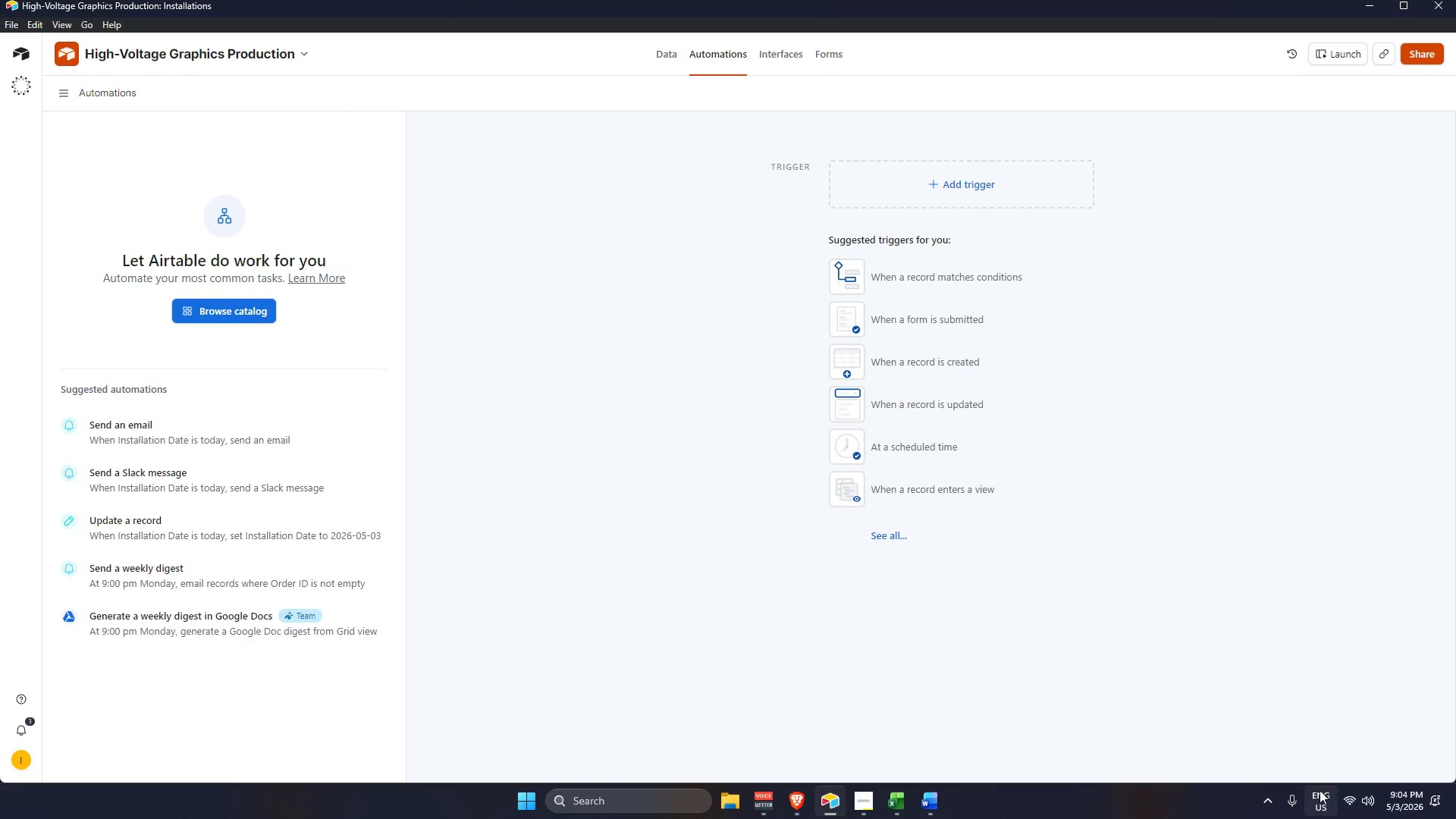 
wait(6.97)
 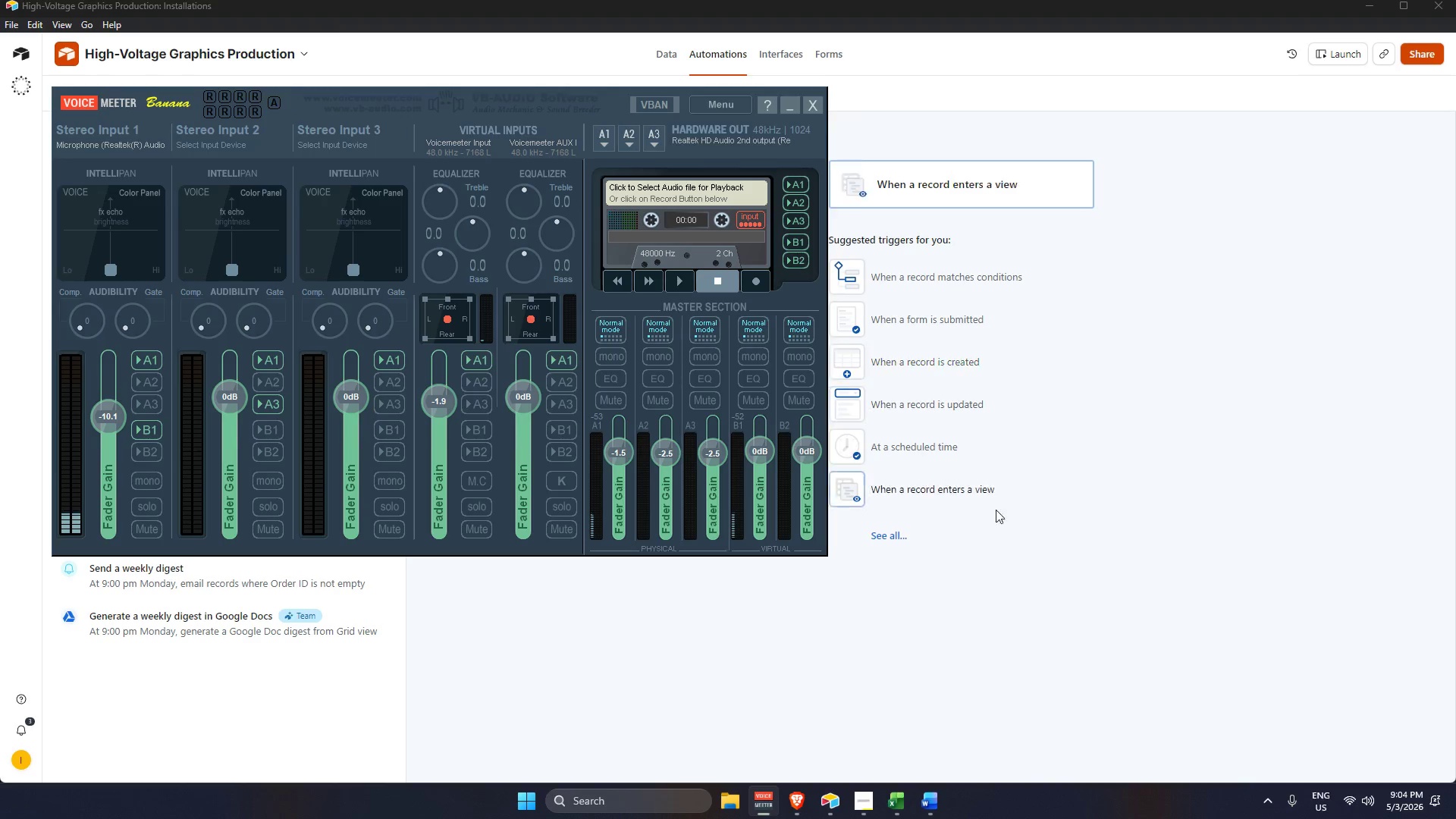 
left_click([797, 815])
 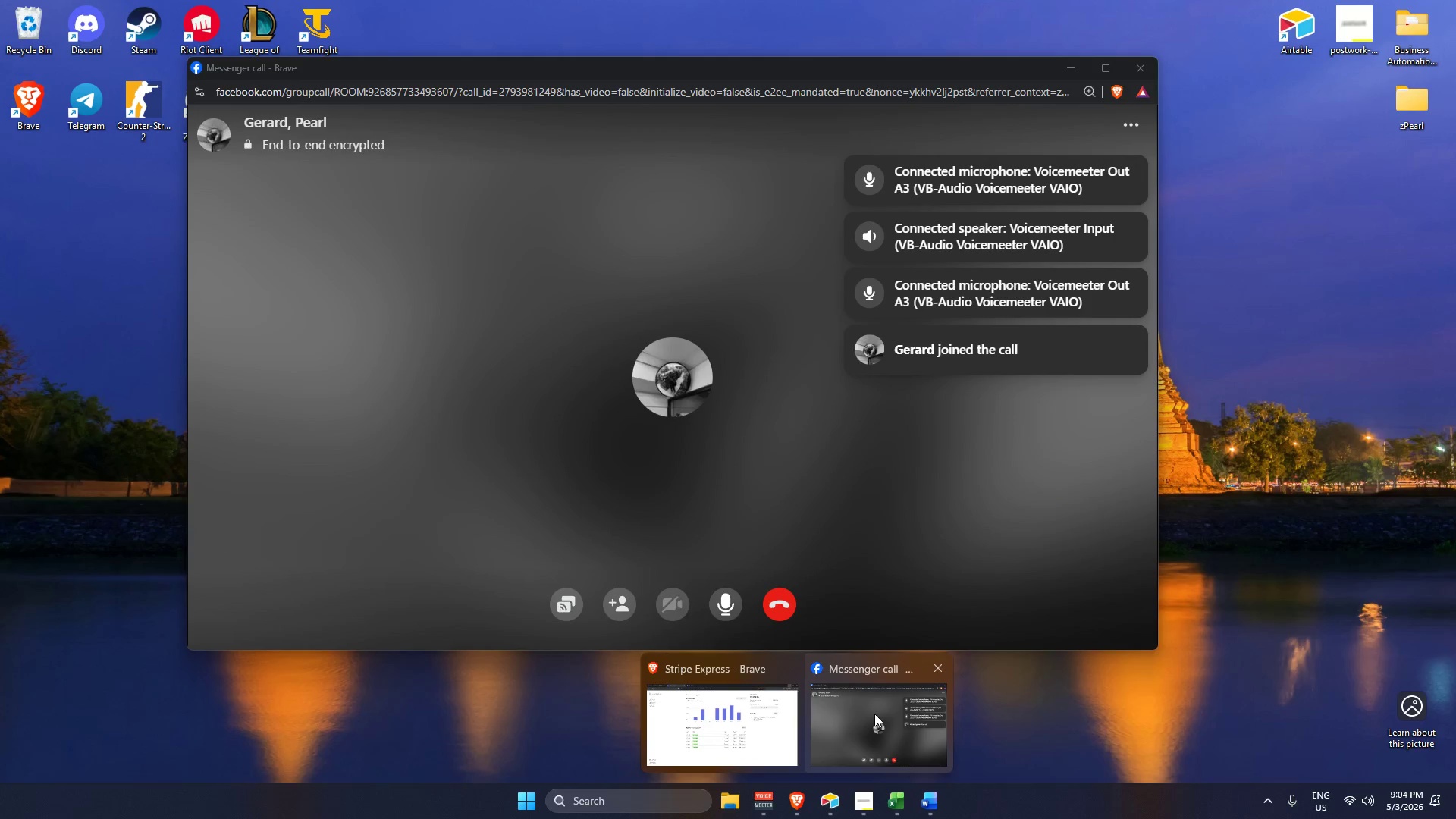 
left_click([1131, 760])
 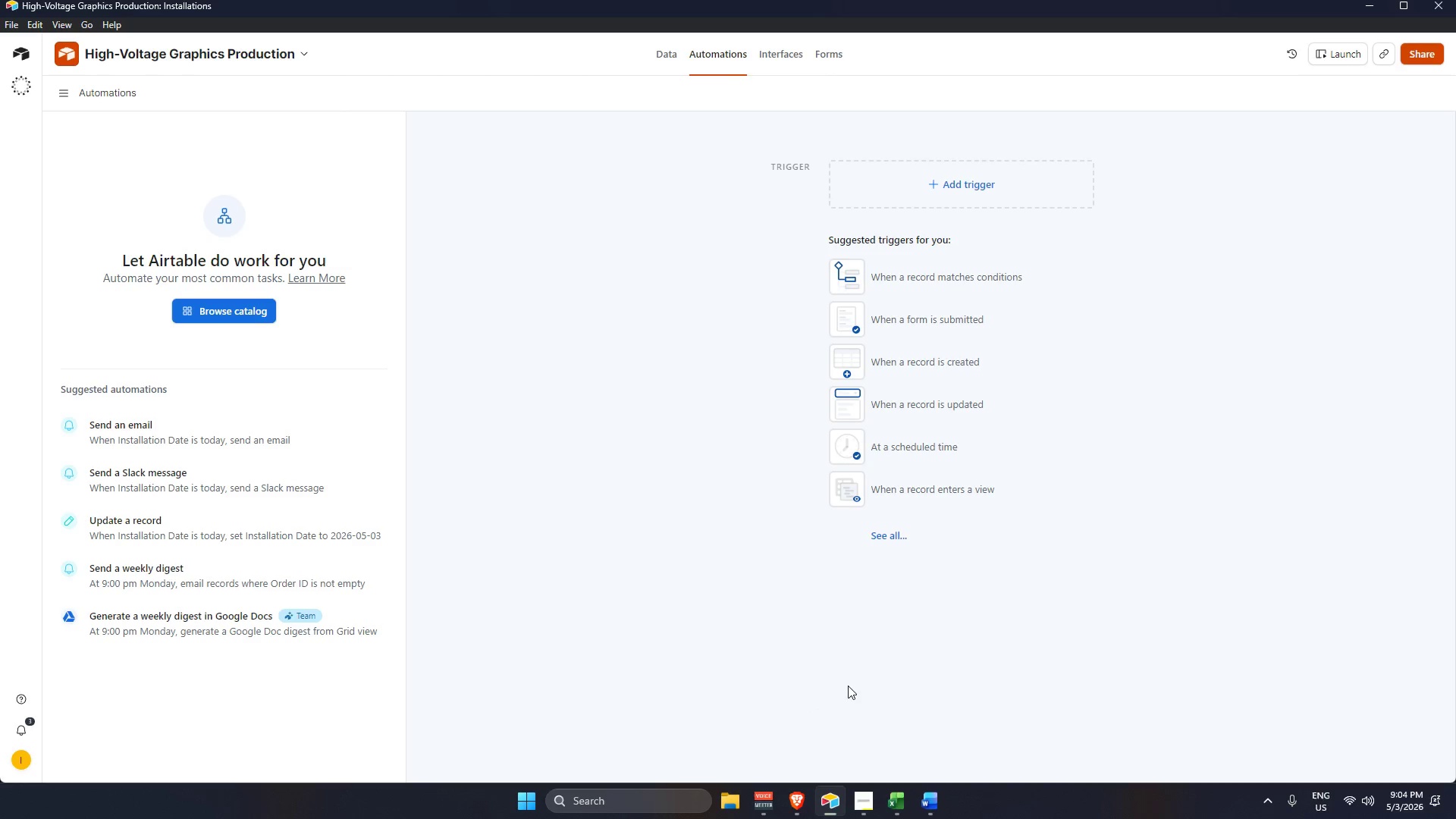 
mouse_move([795, 799])
 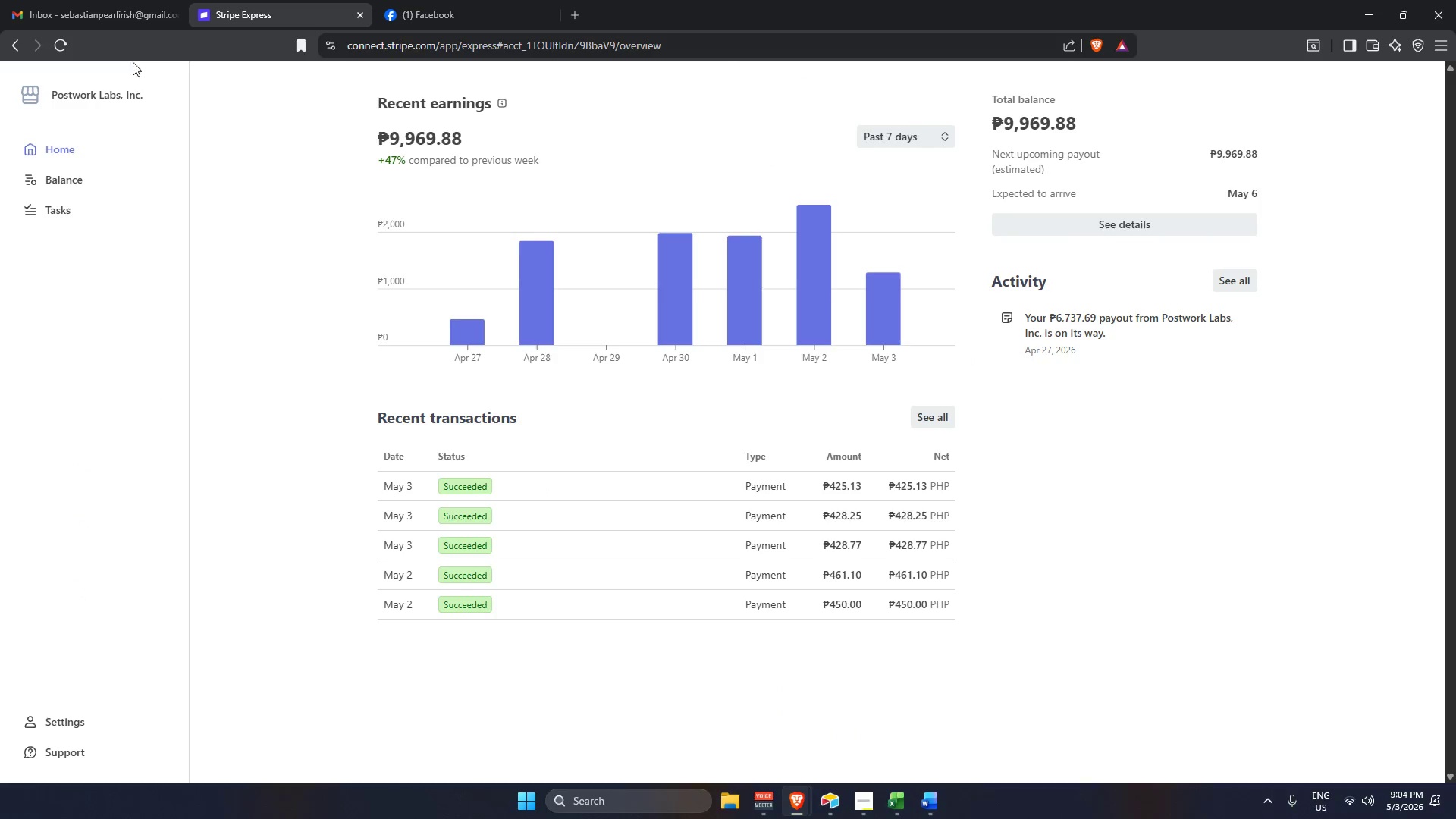 
left_click([96, 0])
 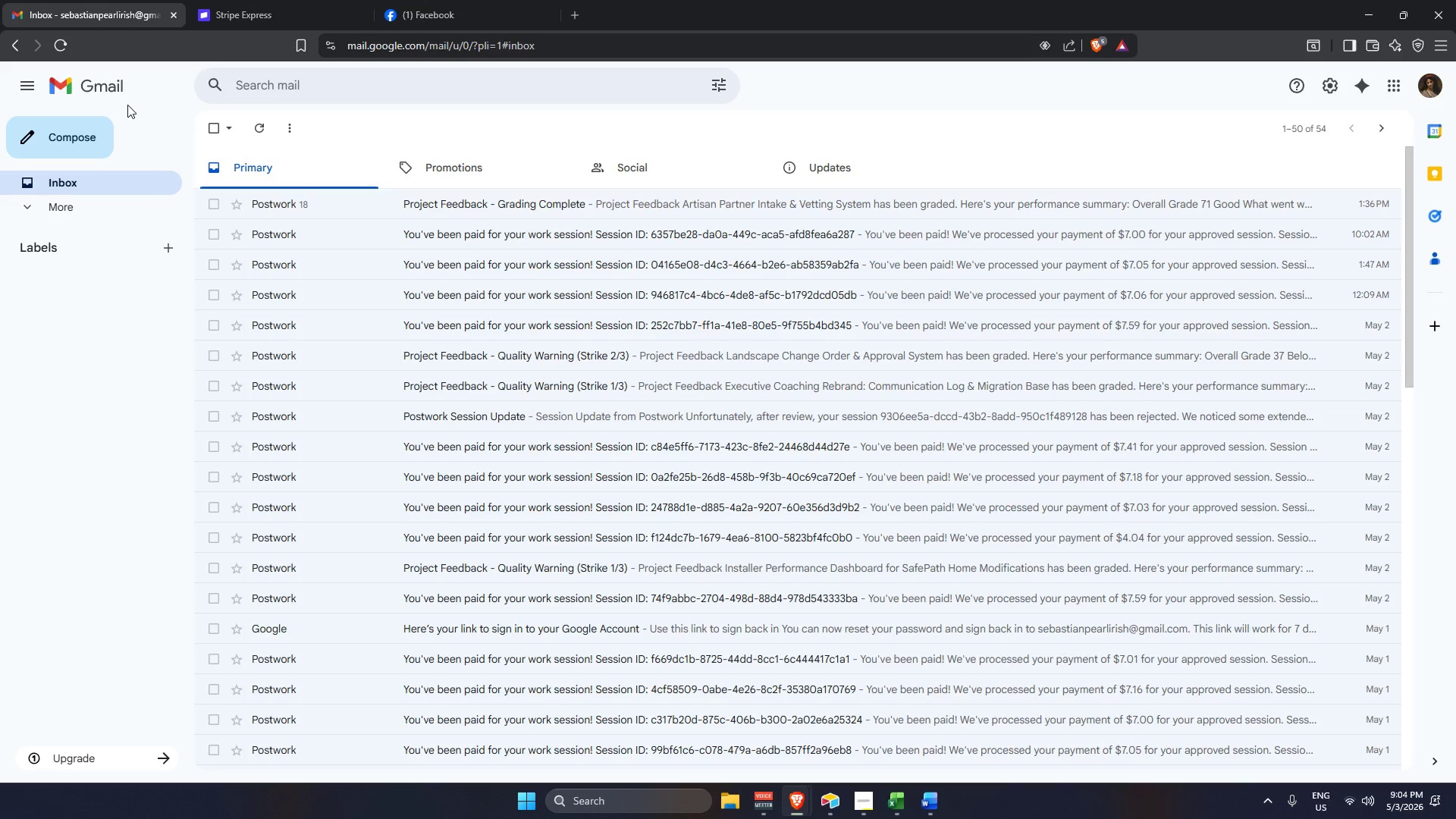 
left_click([62, 52])
 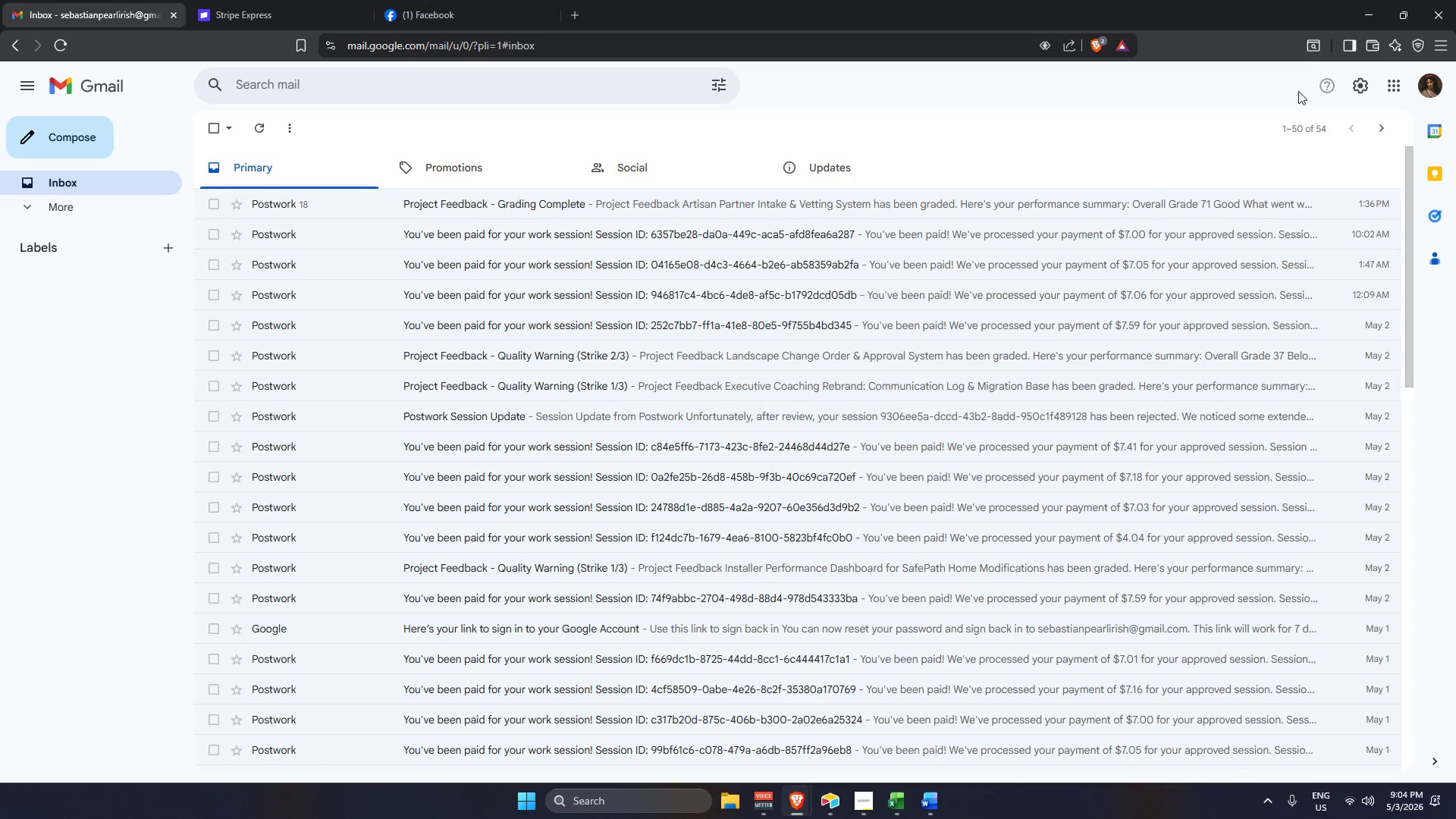 
left_click([1354, 4])
 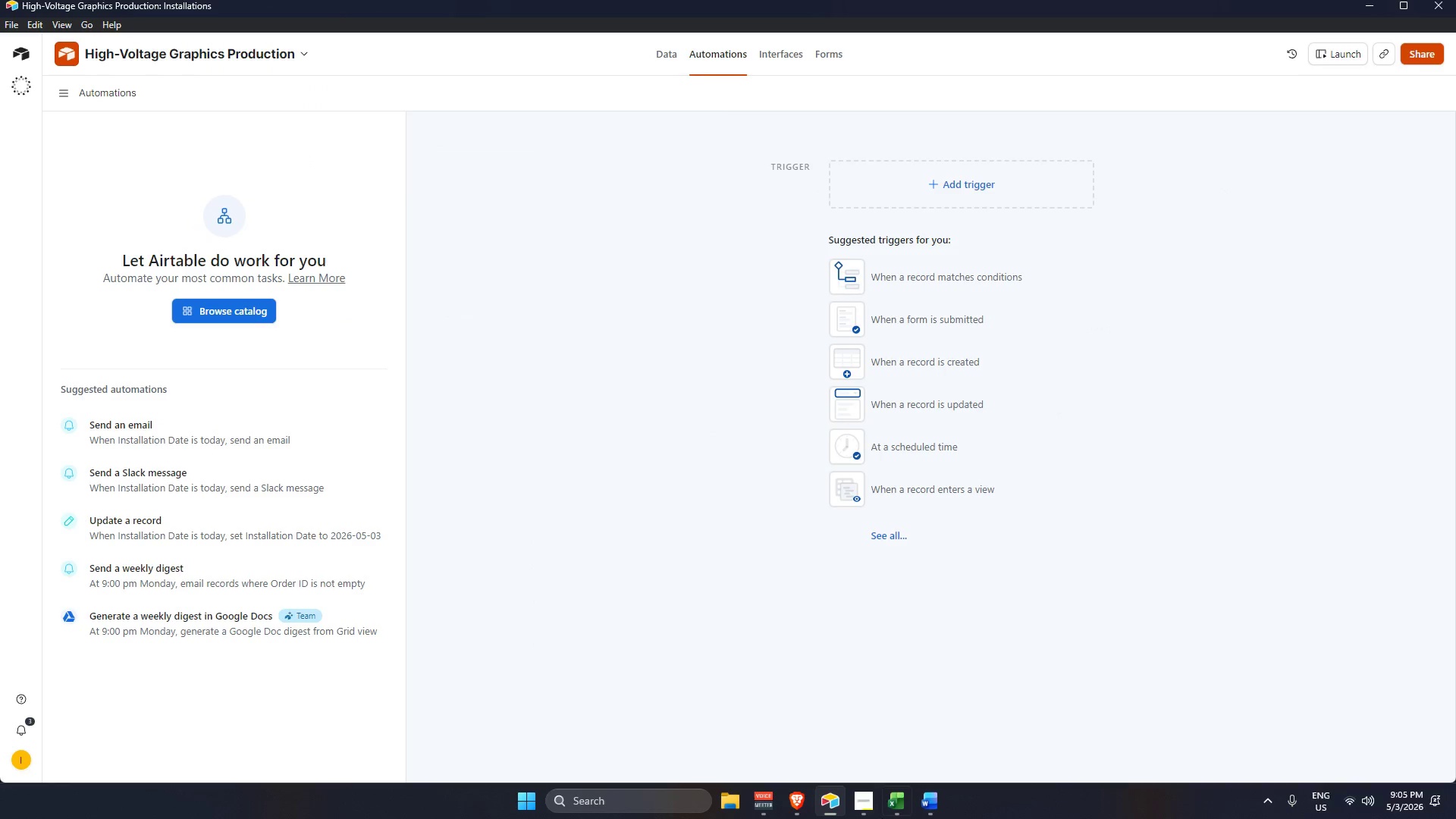 
left_click([868, 808])
 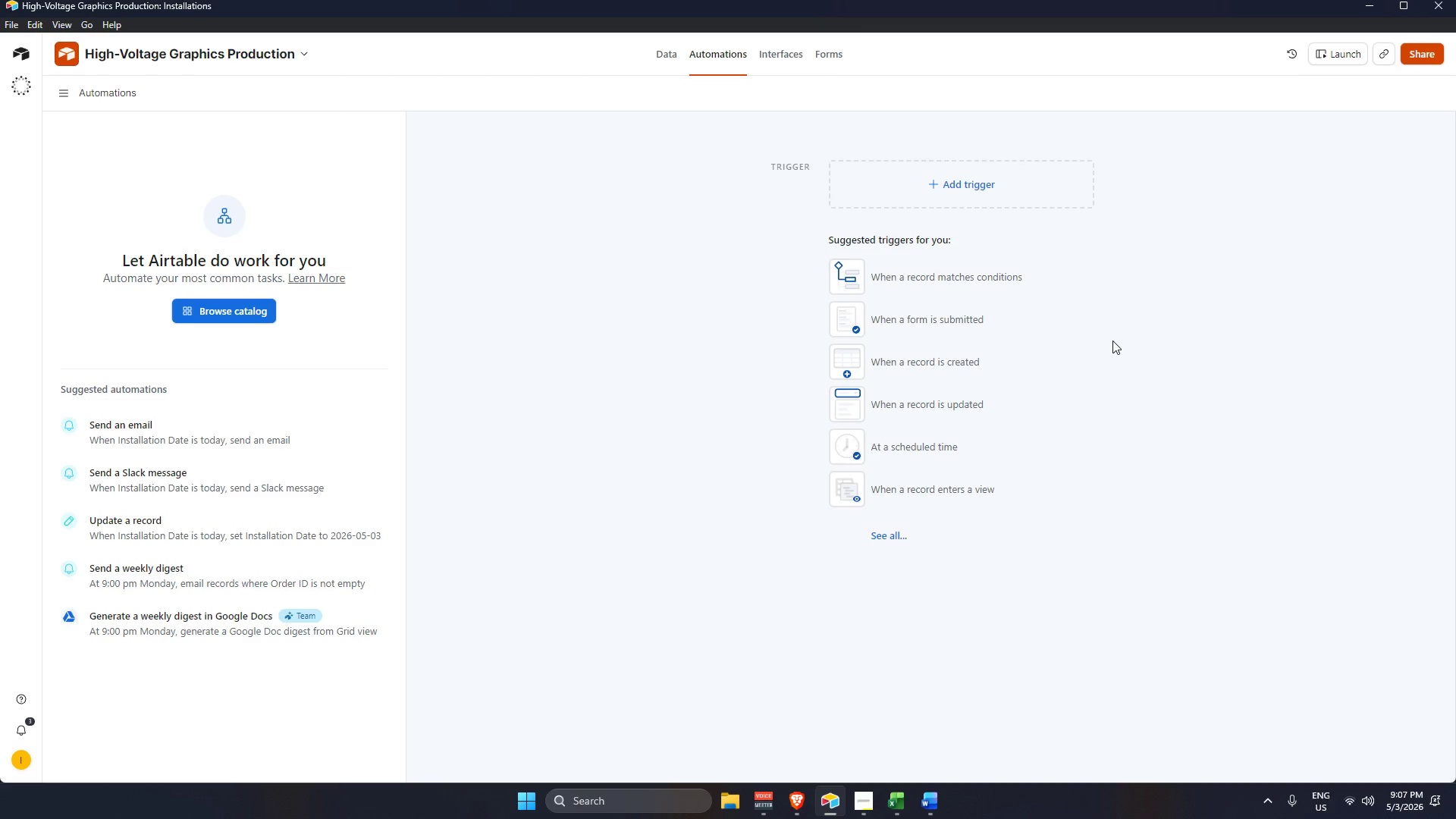 
wait(130.44)
 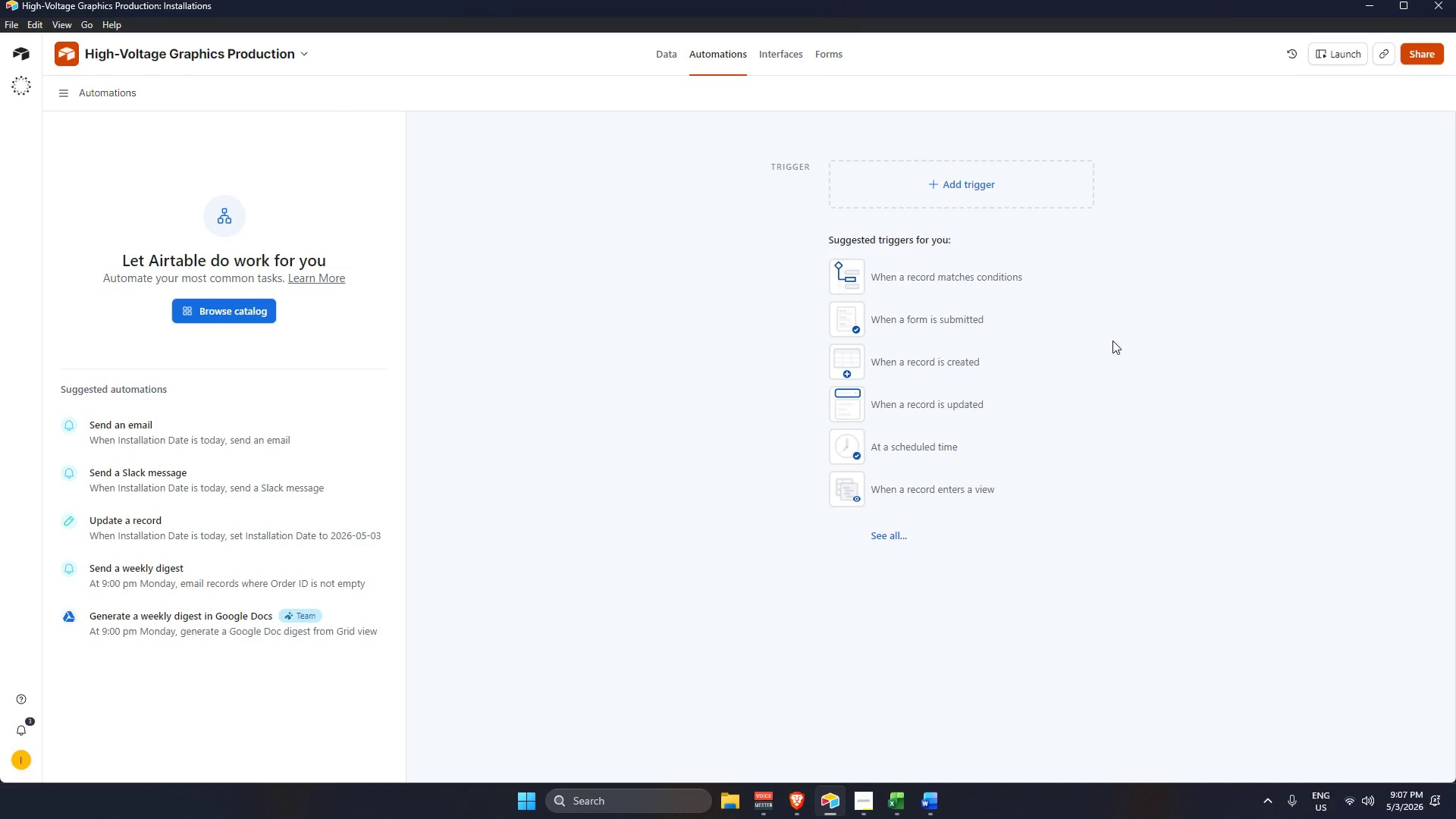 
left_click([984, 237])
 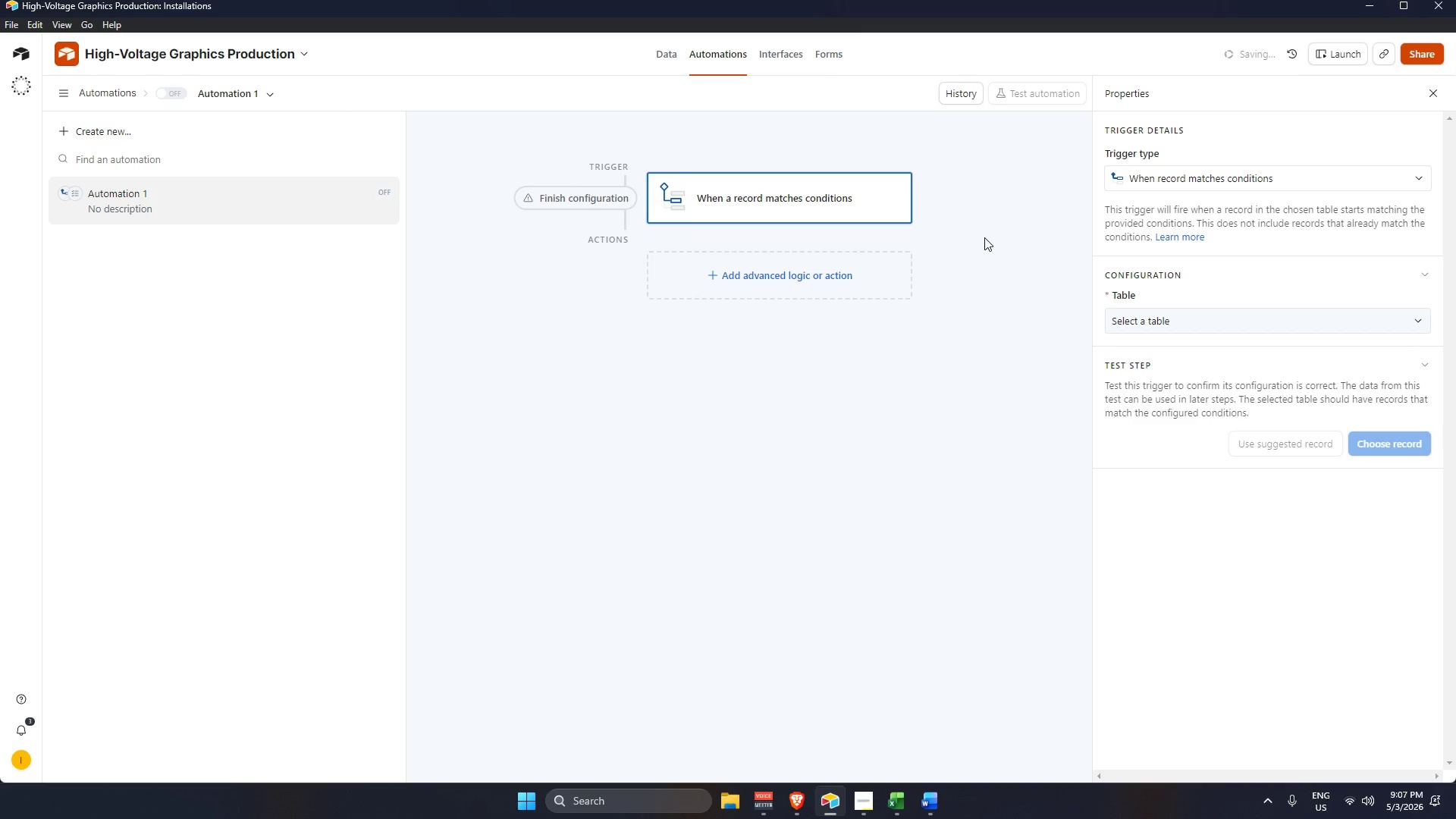 
wait(12.42)
 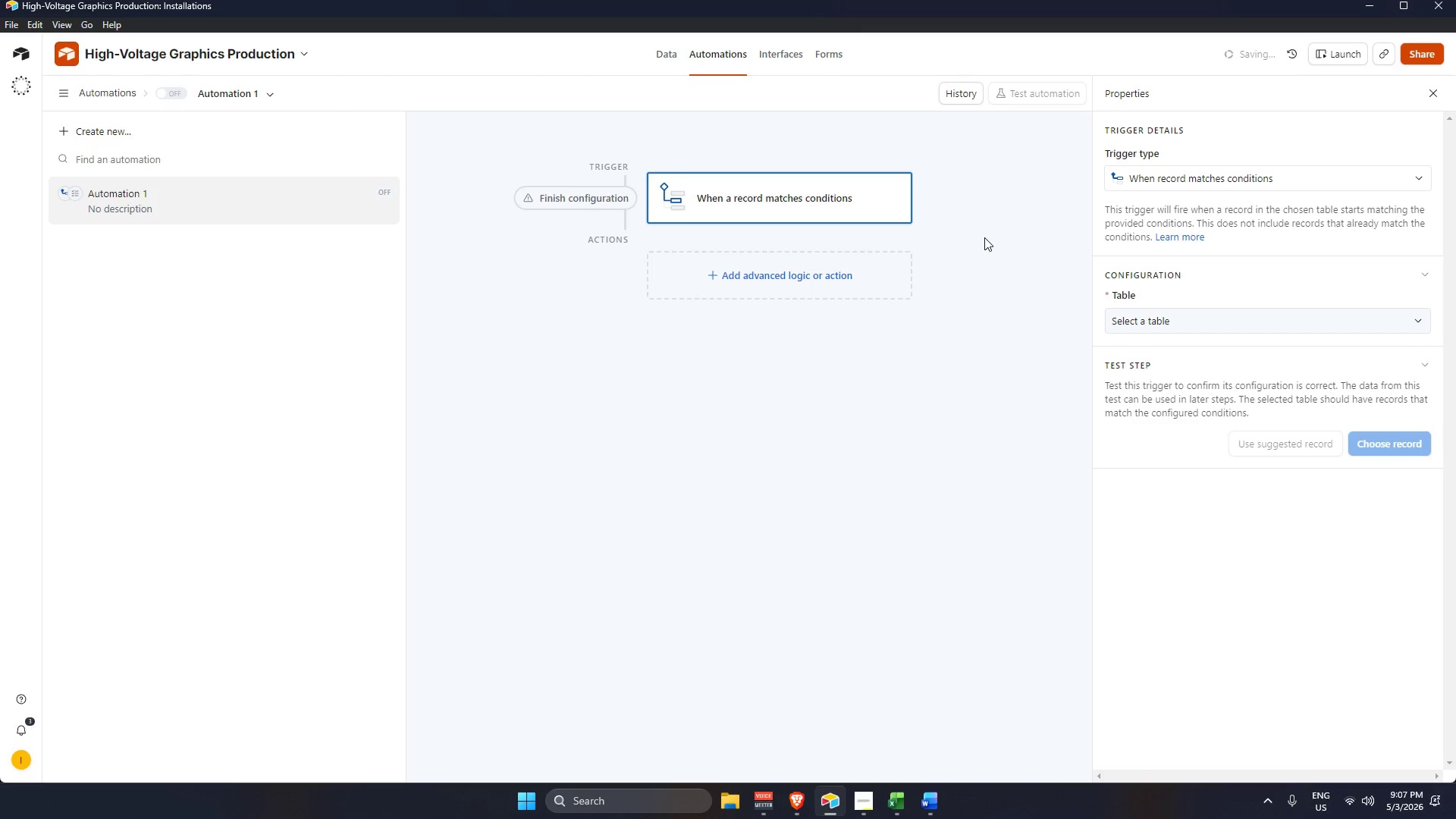 
left_click([1219, 366])
 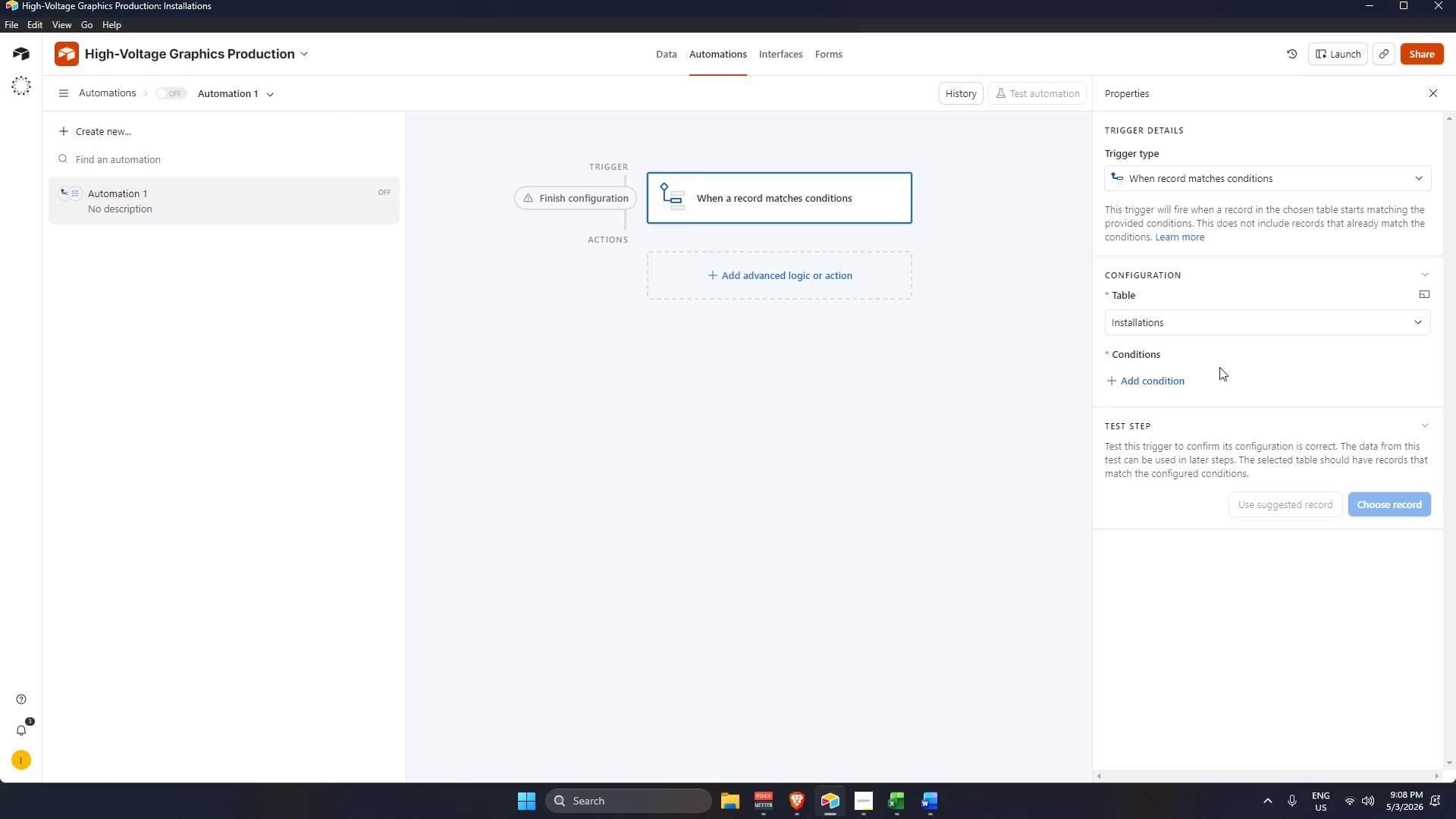 
wait(84.86)
 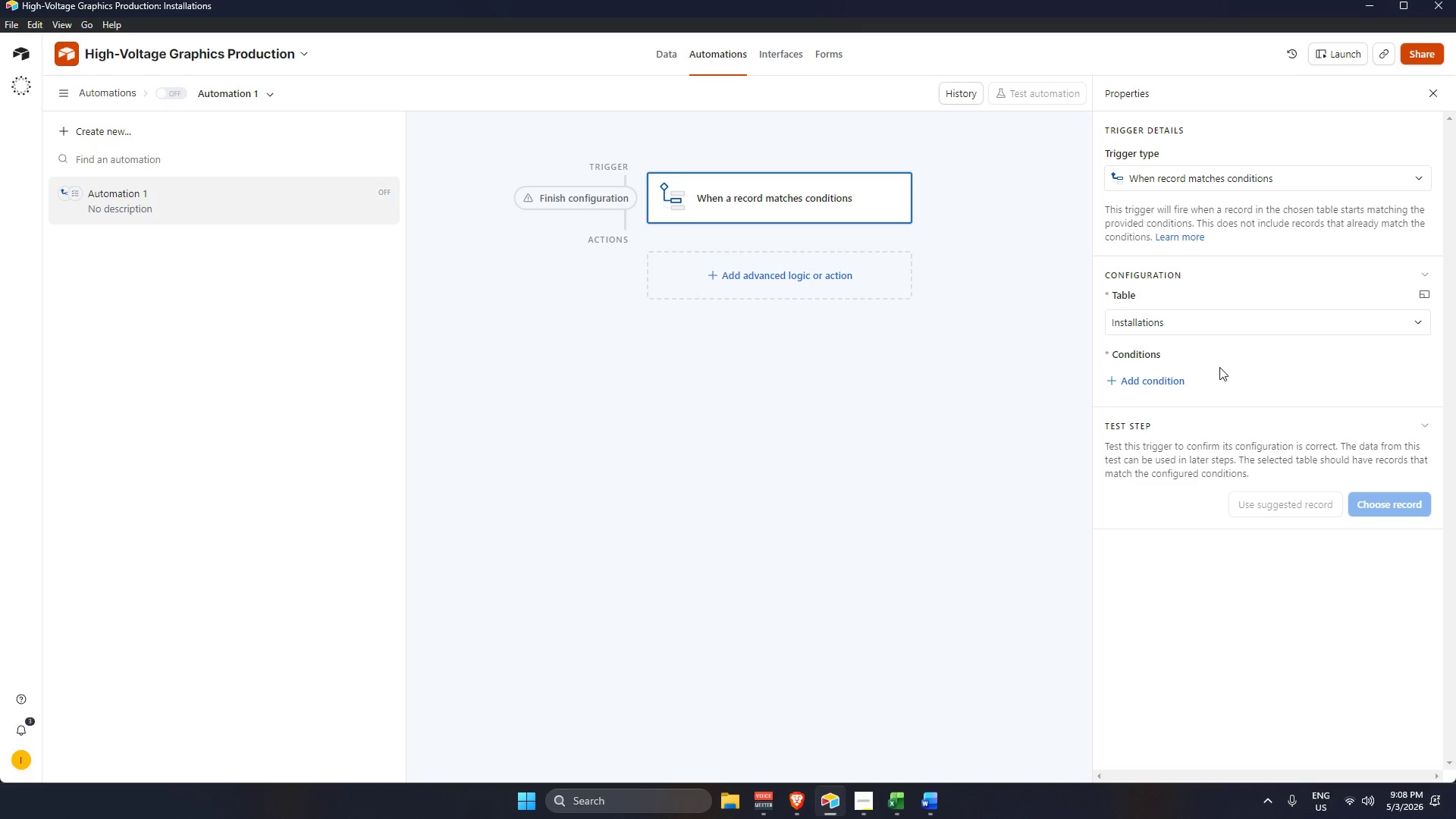 
left_click([1300, 322])
 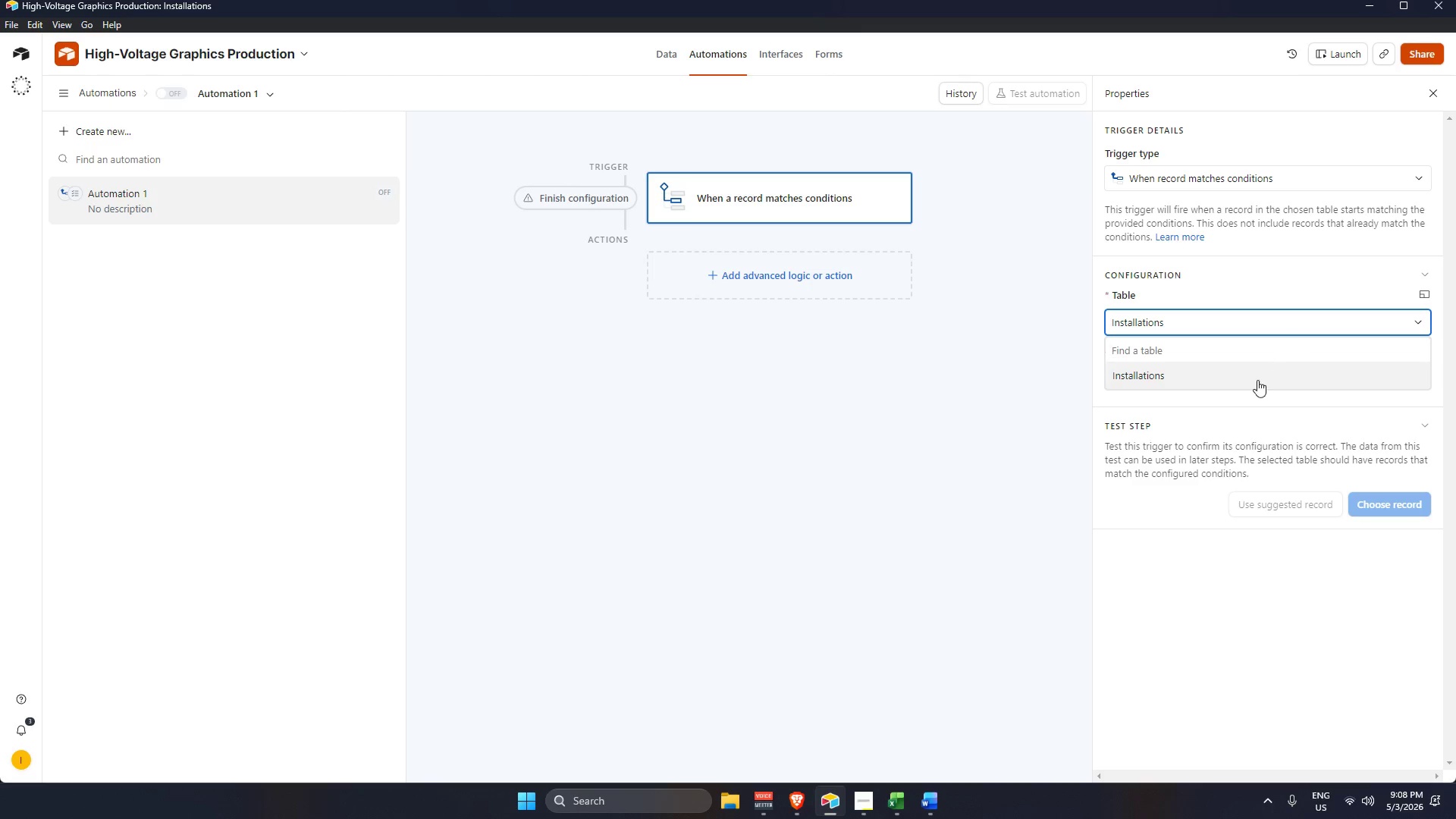 
left_click([1257, 380])
 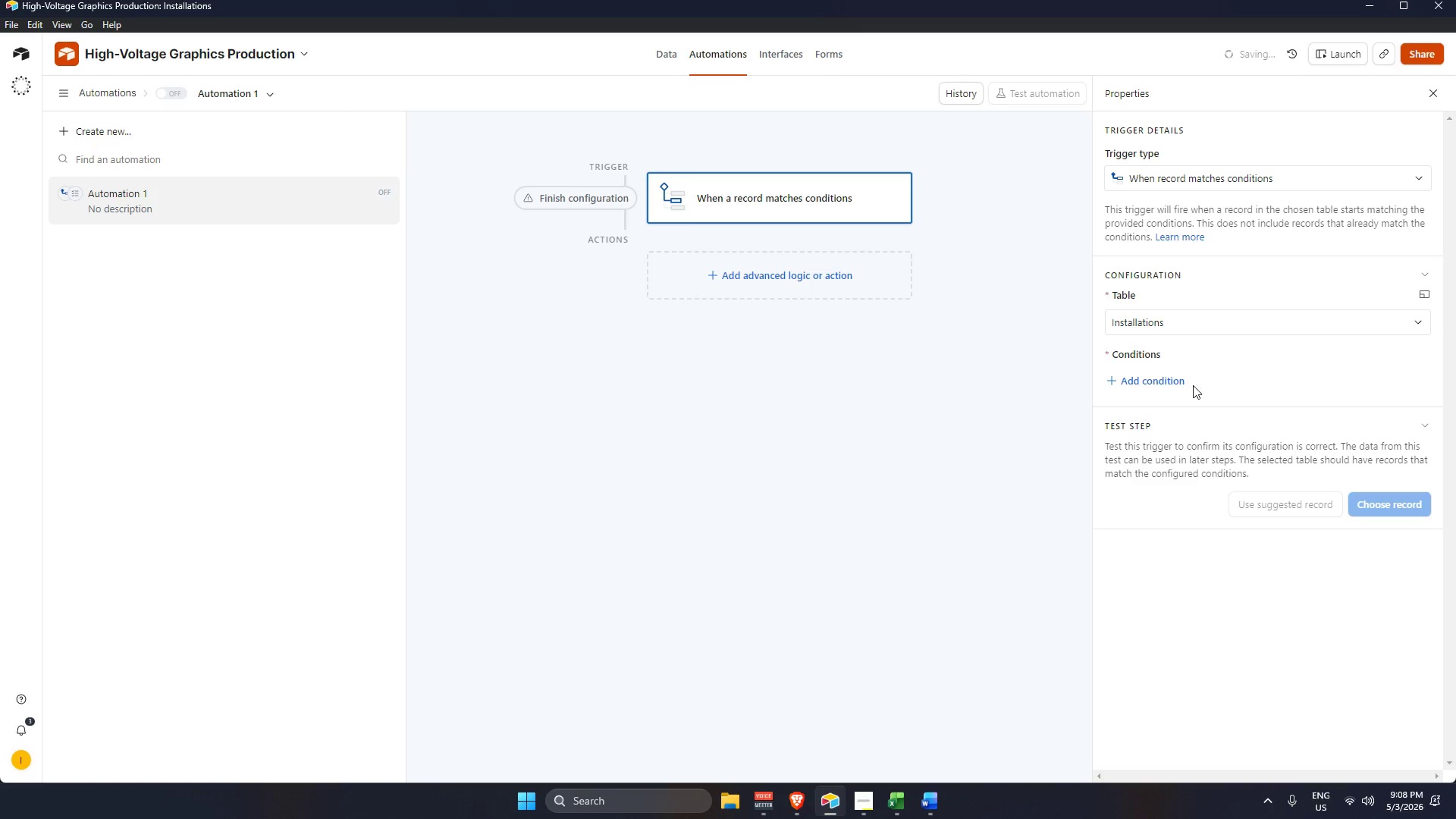 
left_click([1172, 381])
 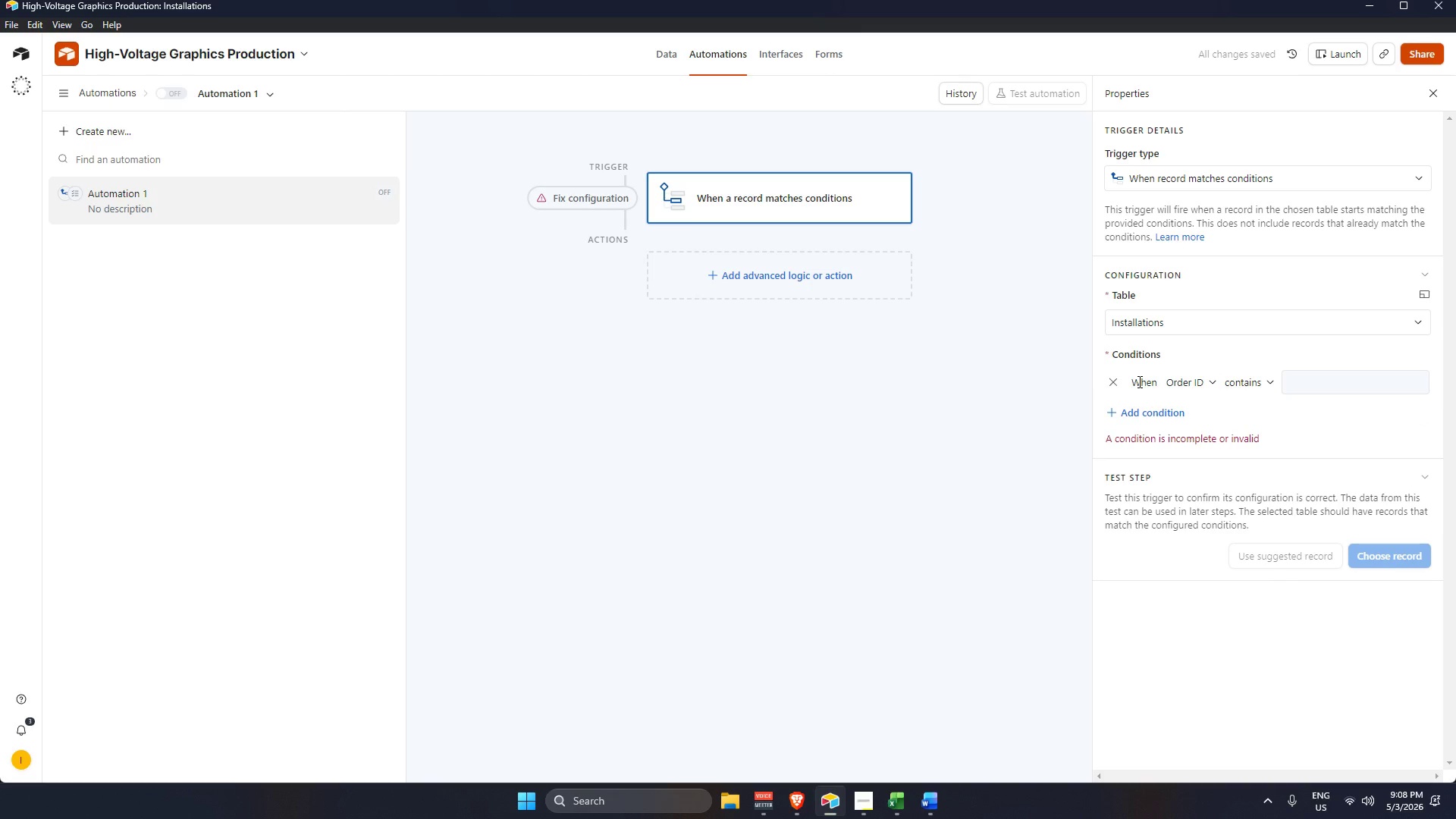 
left_click([1181, 378])
 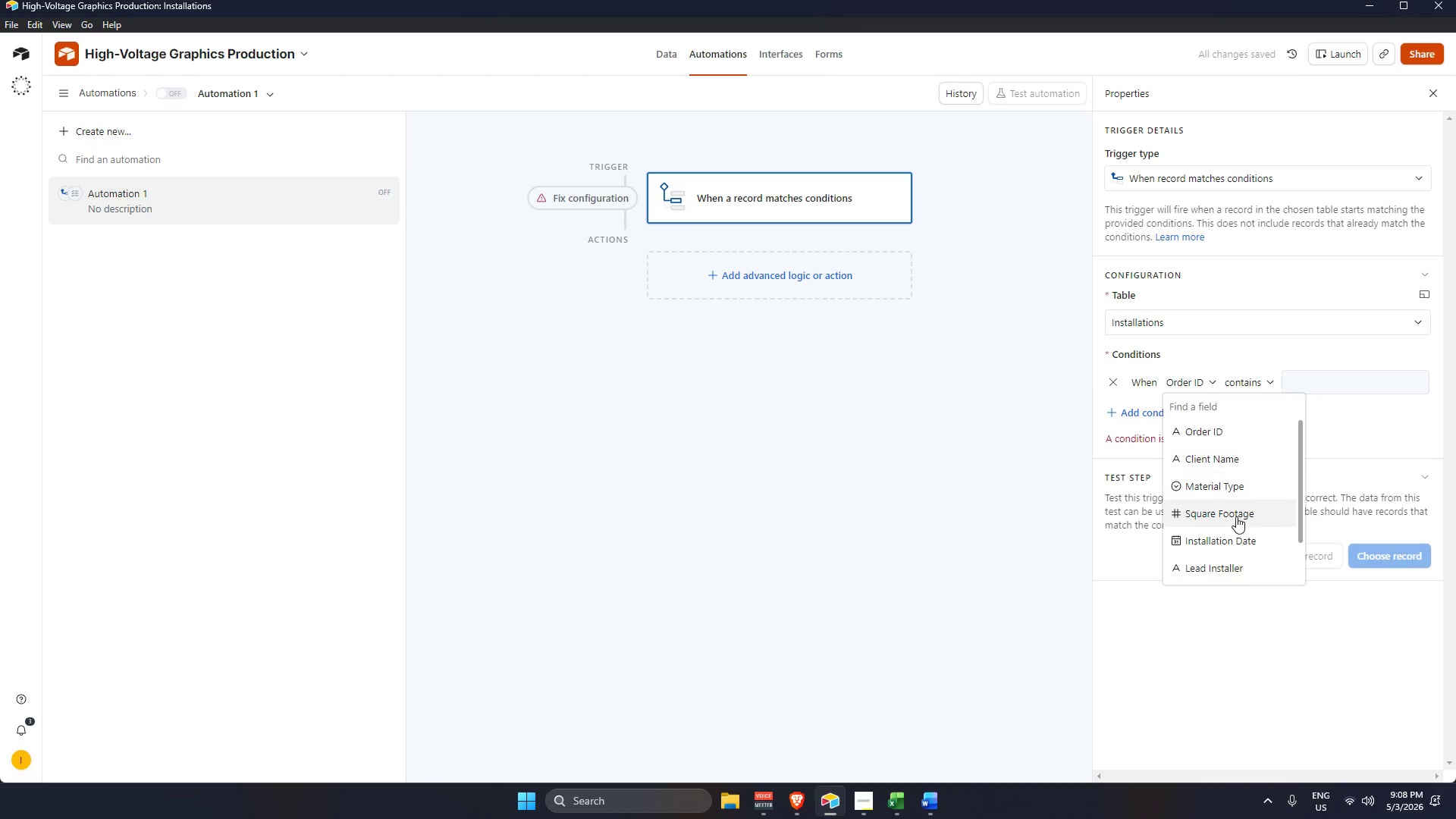 
scroll: coordinate [1229, 535], scroll_direction: down, amount: 2.0
 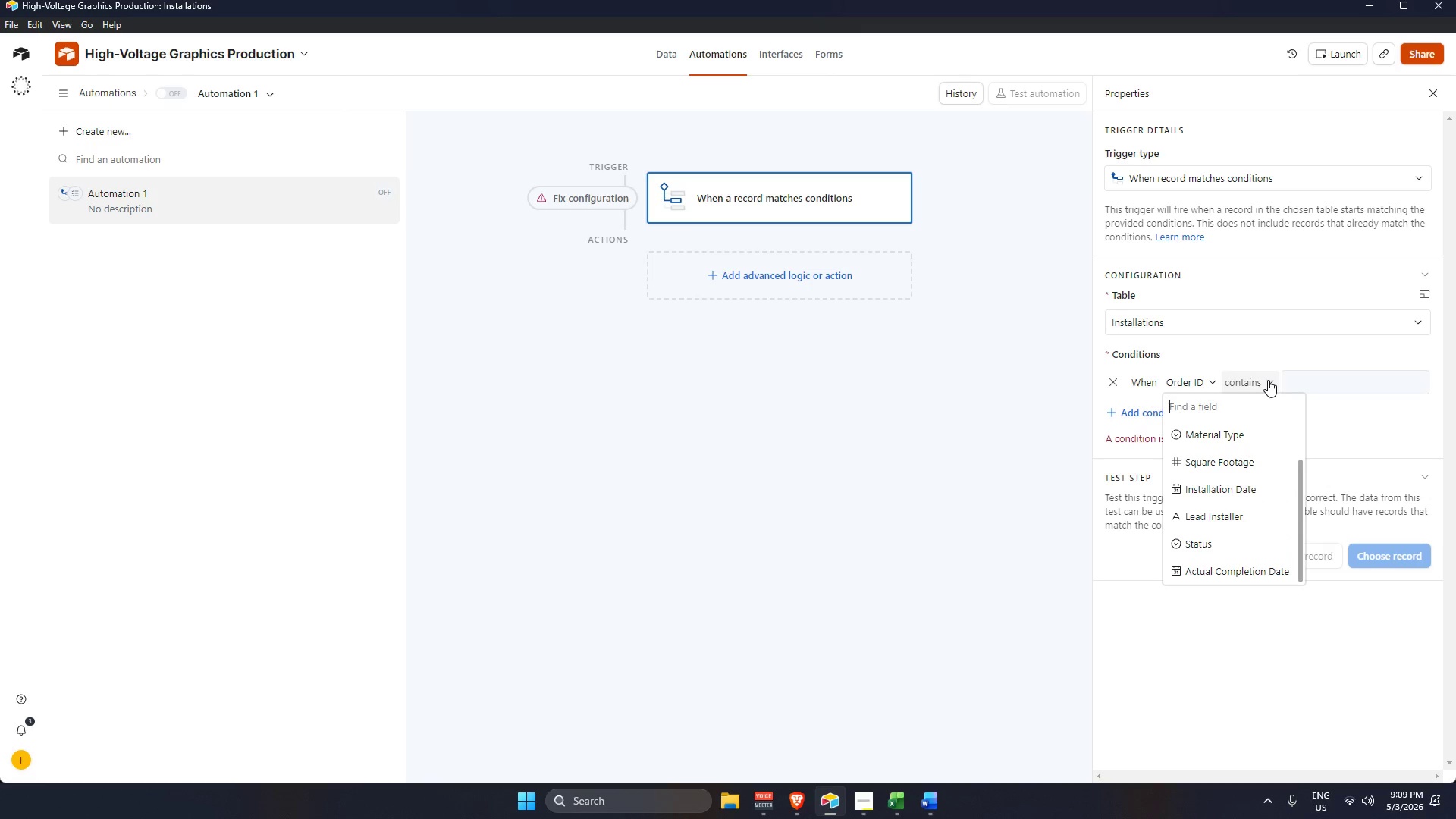 
wait(59.79)
 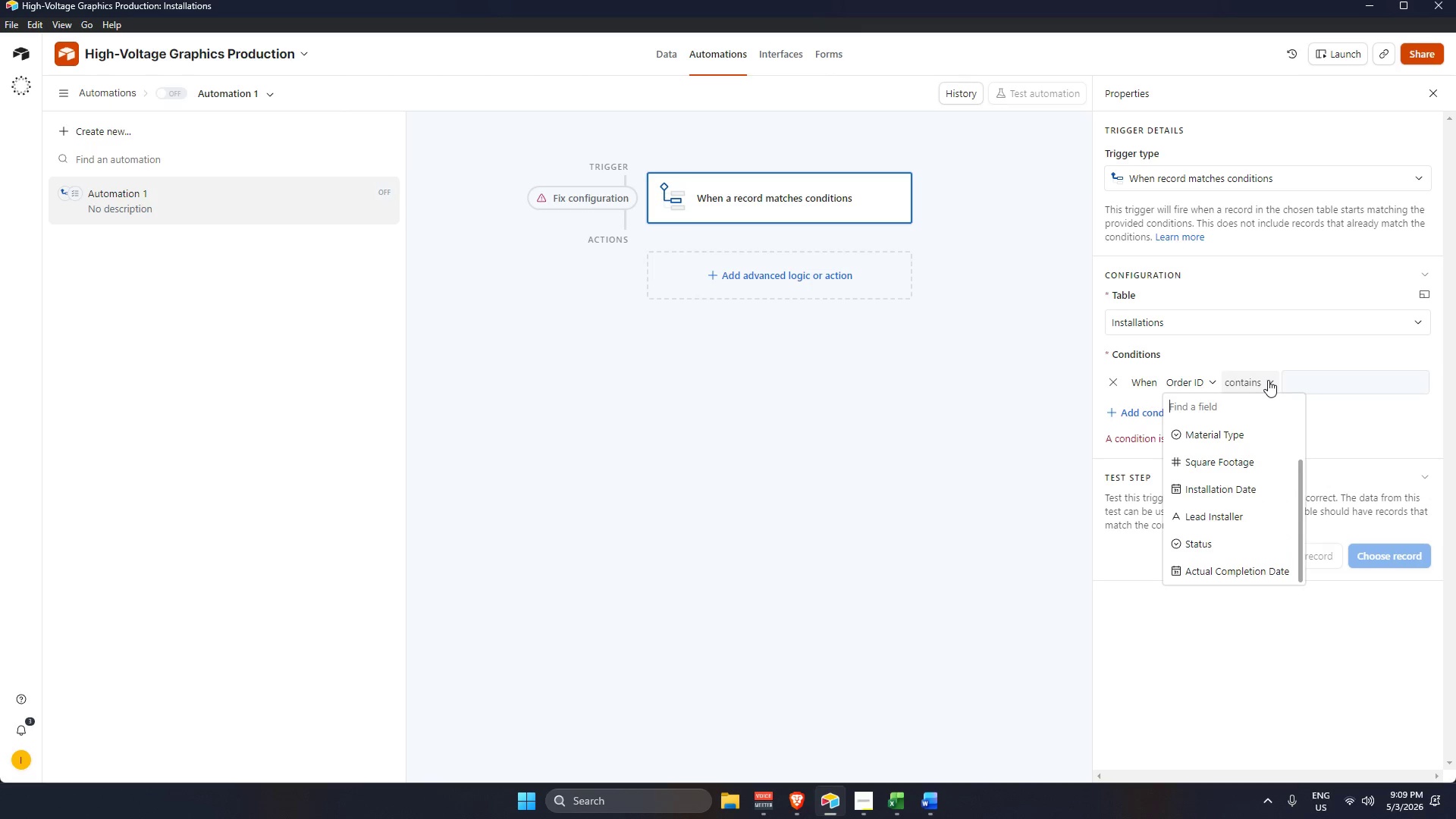 
scroll: coordinate [1216, 513], scroll_direction: down, amount: 3.0
 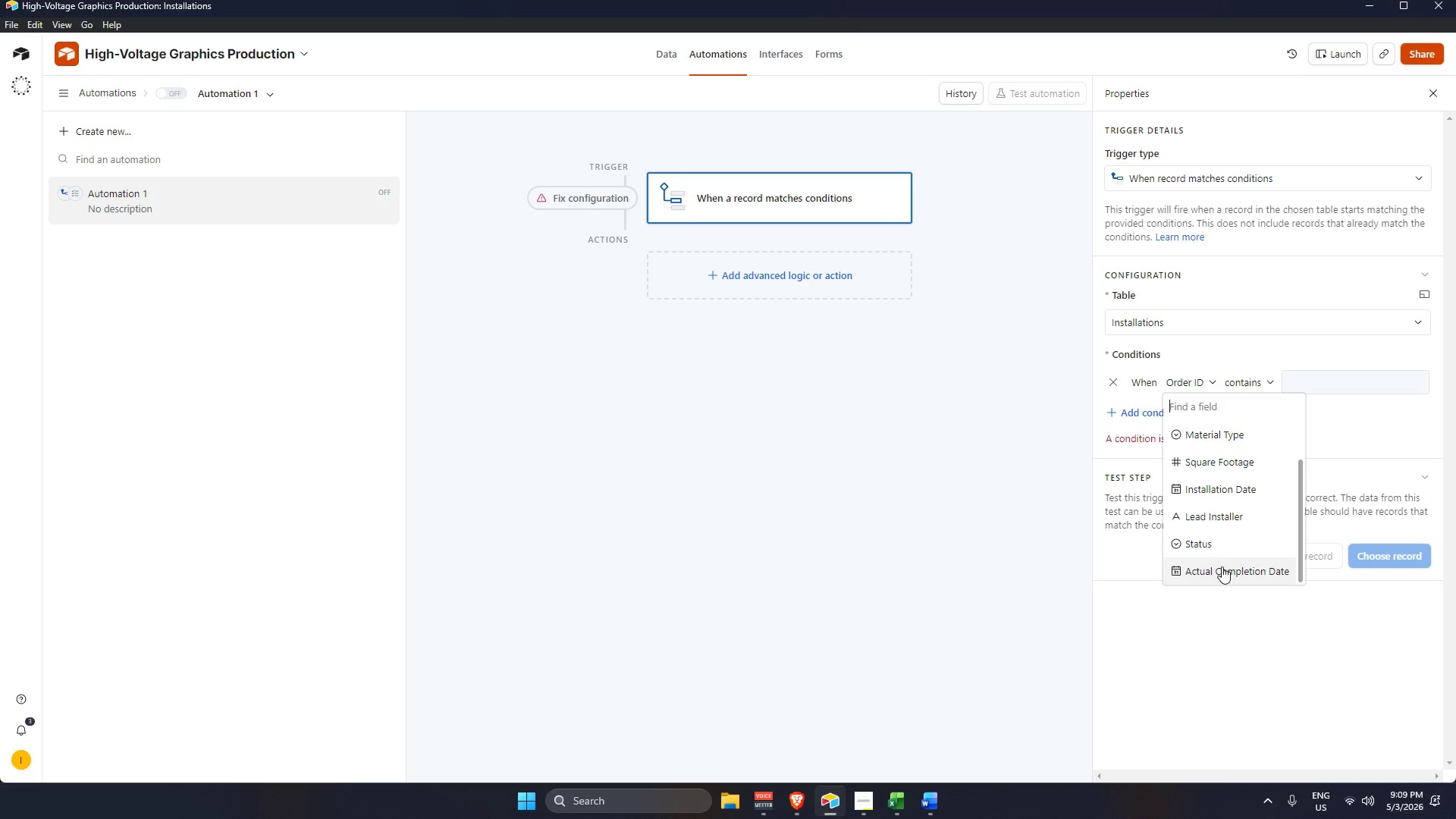 
scroll: coordinate [1222, 566], scroll_direction: up, amount: 1.0
 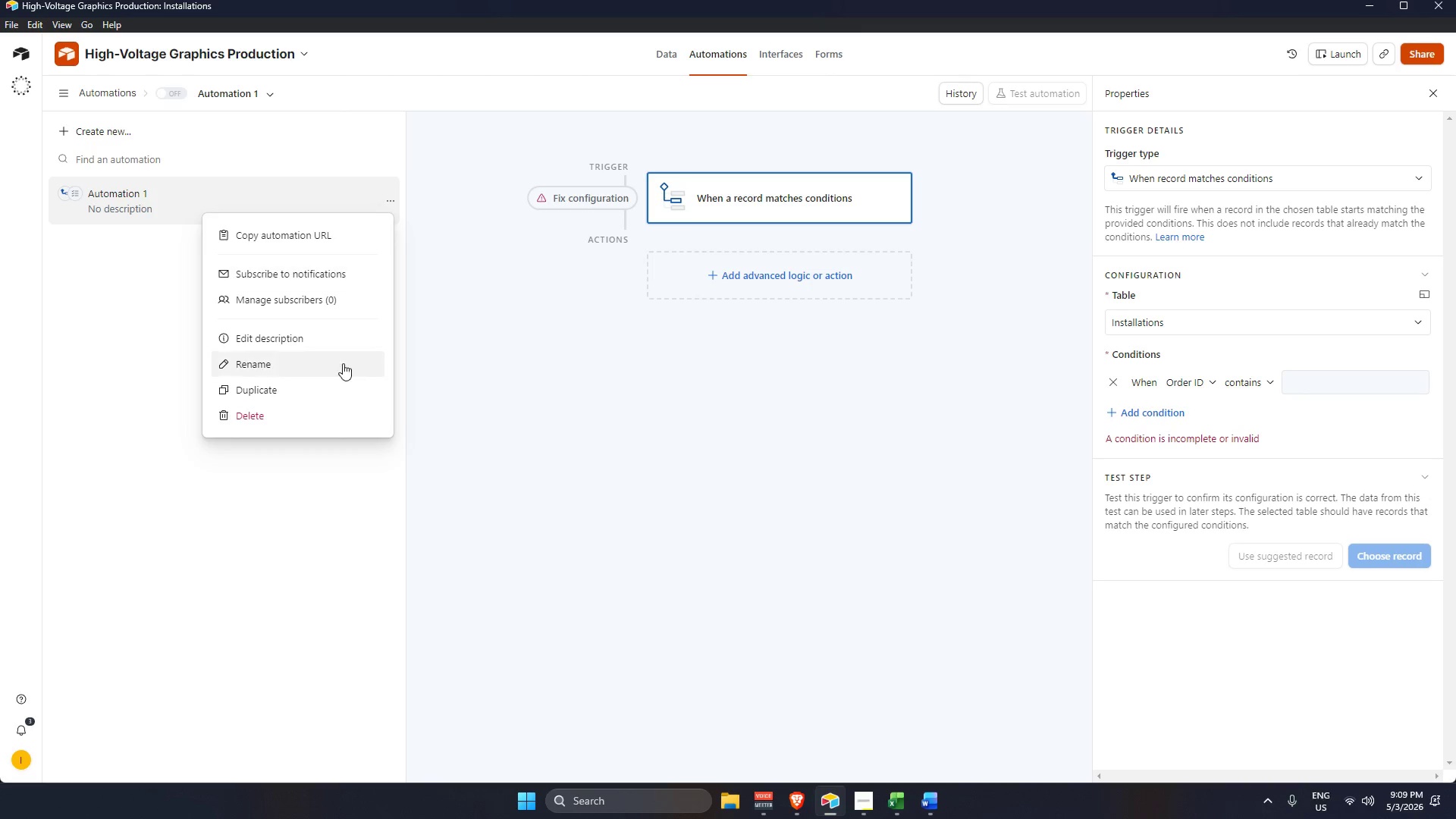 
left_click([293, 412])
 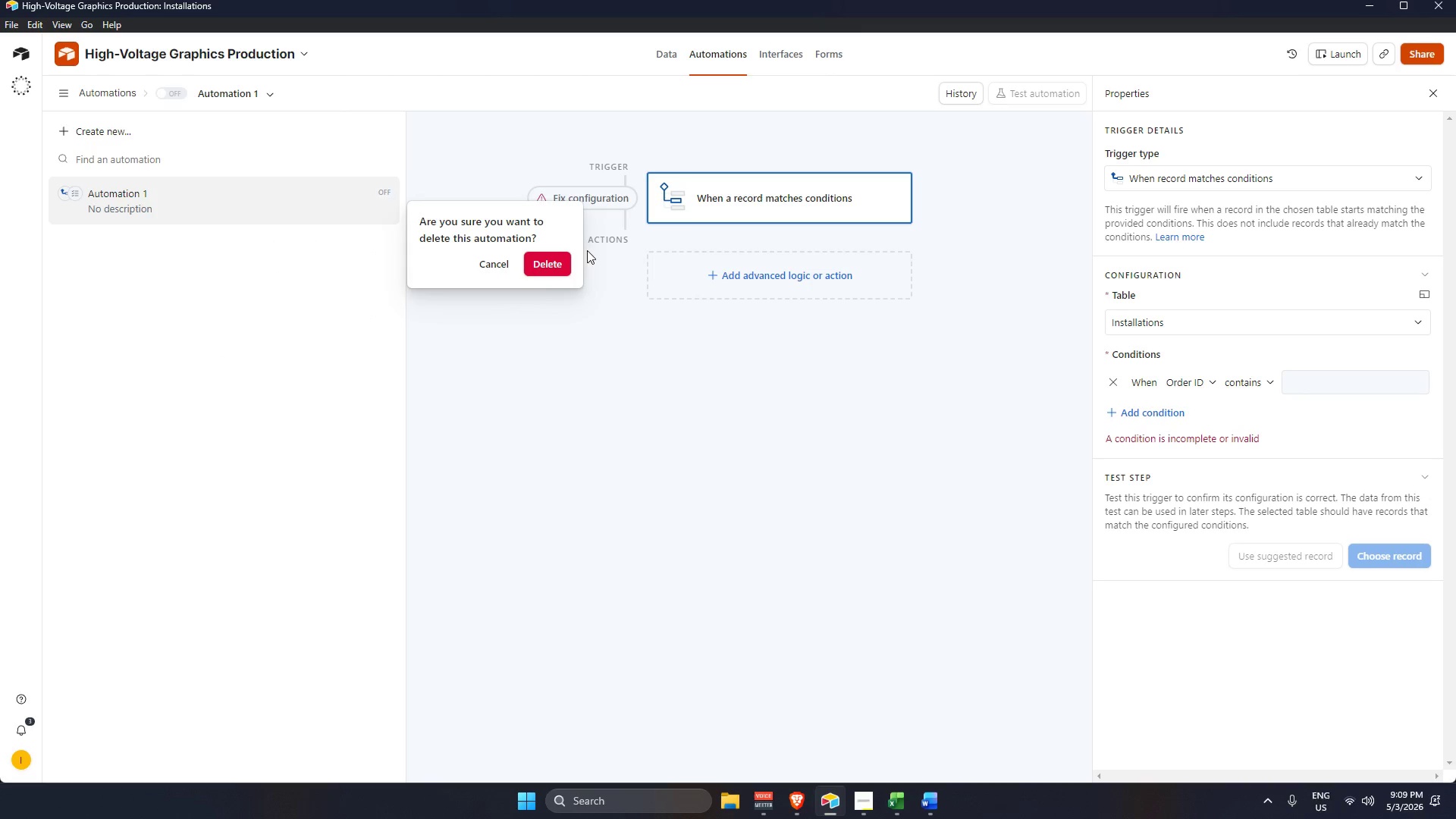 
left_click([560, 264])
 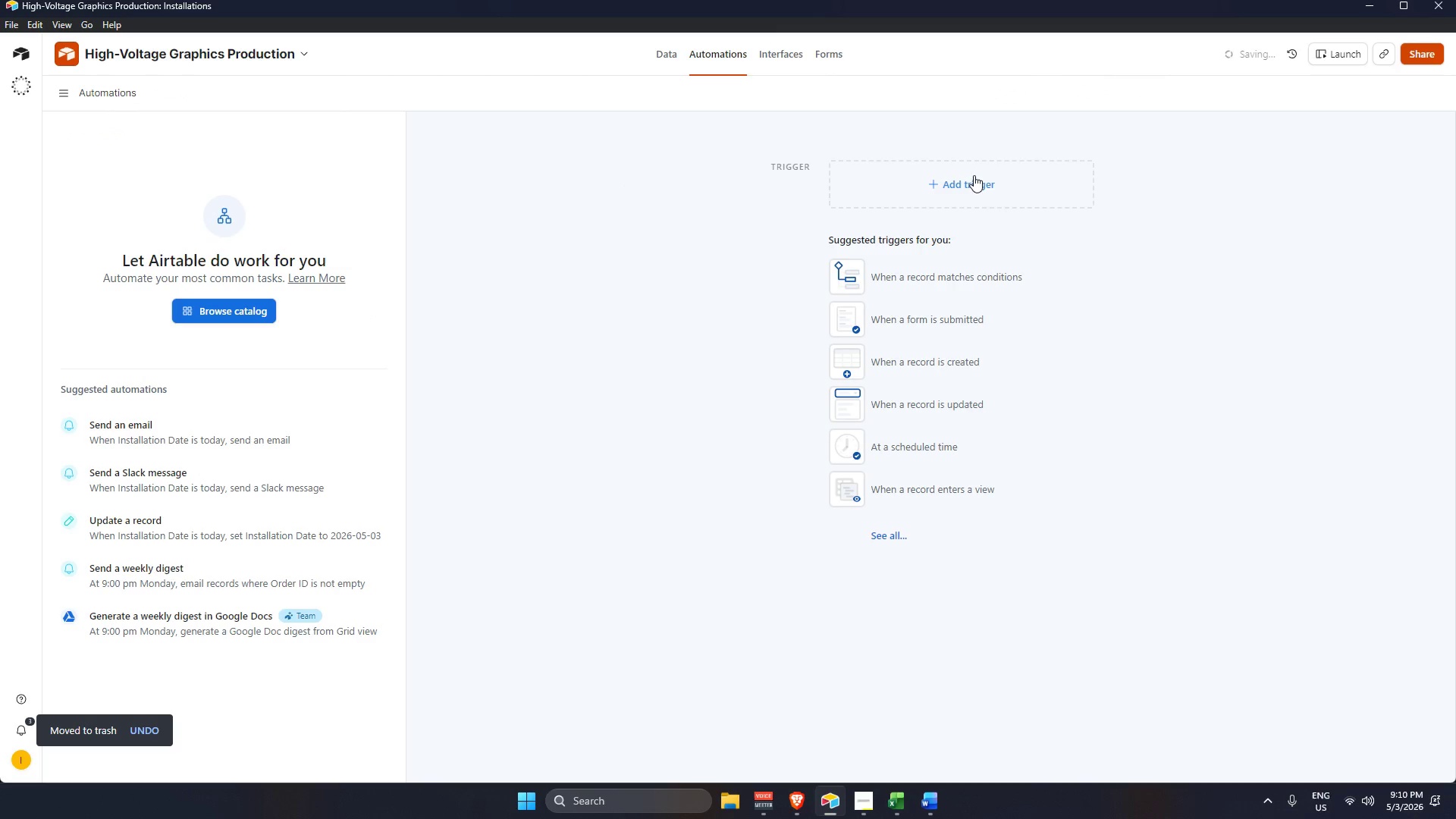 
left_click([974, 175])
 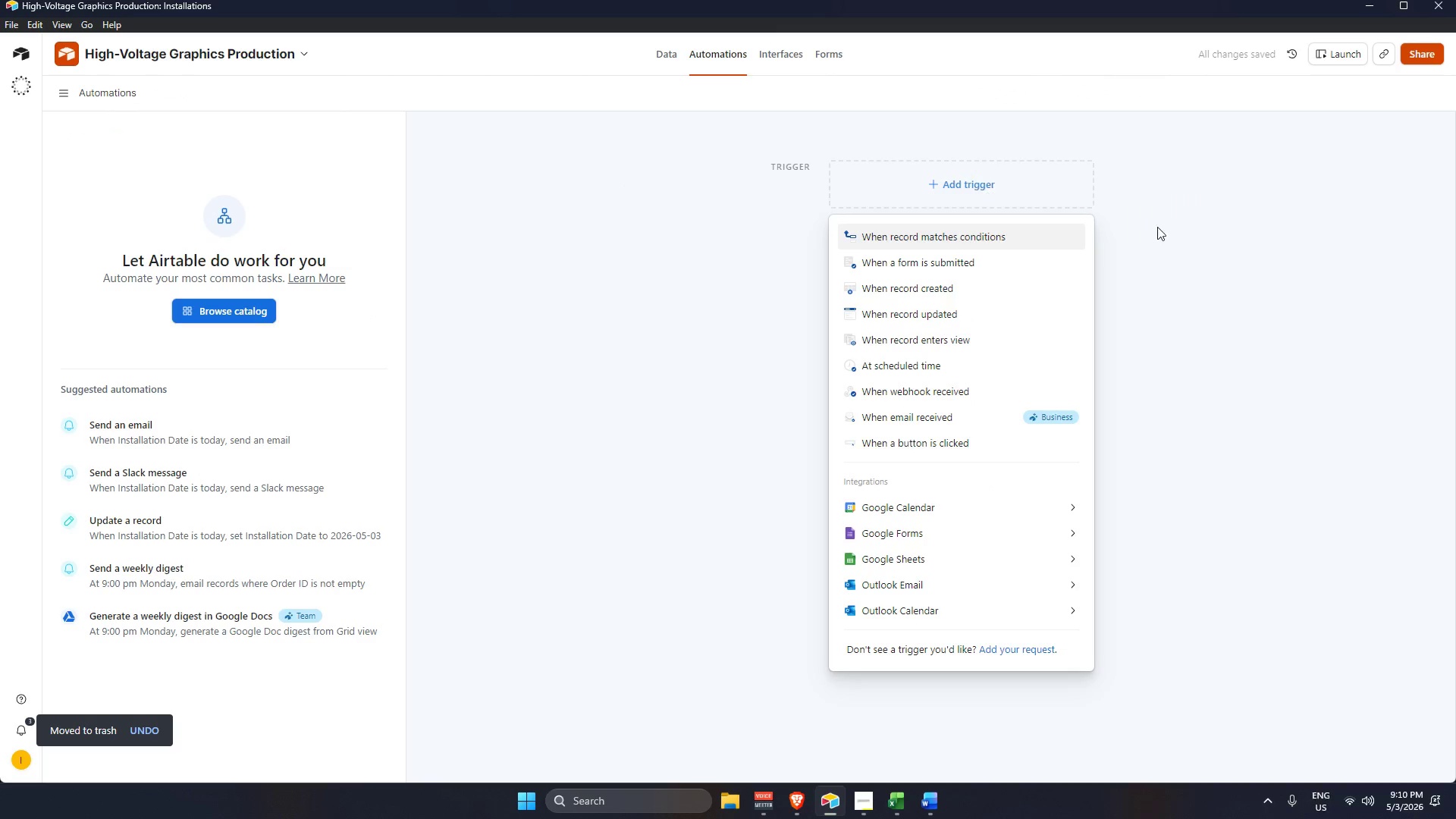 
left_click([1259, 246])
 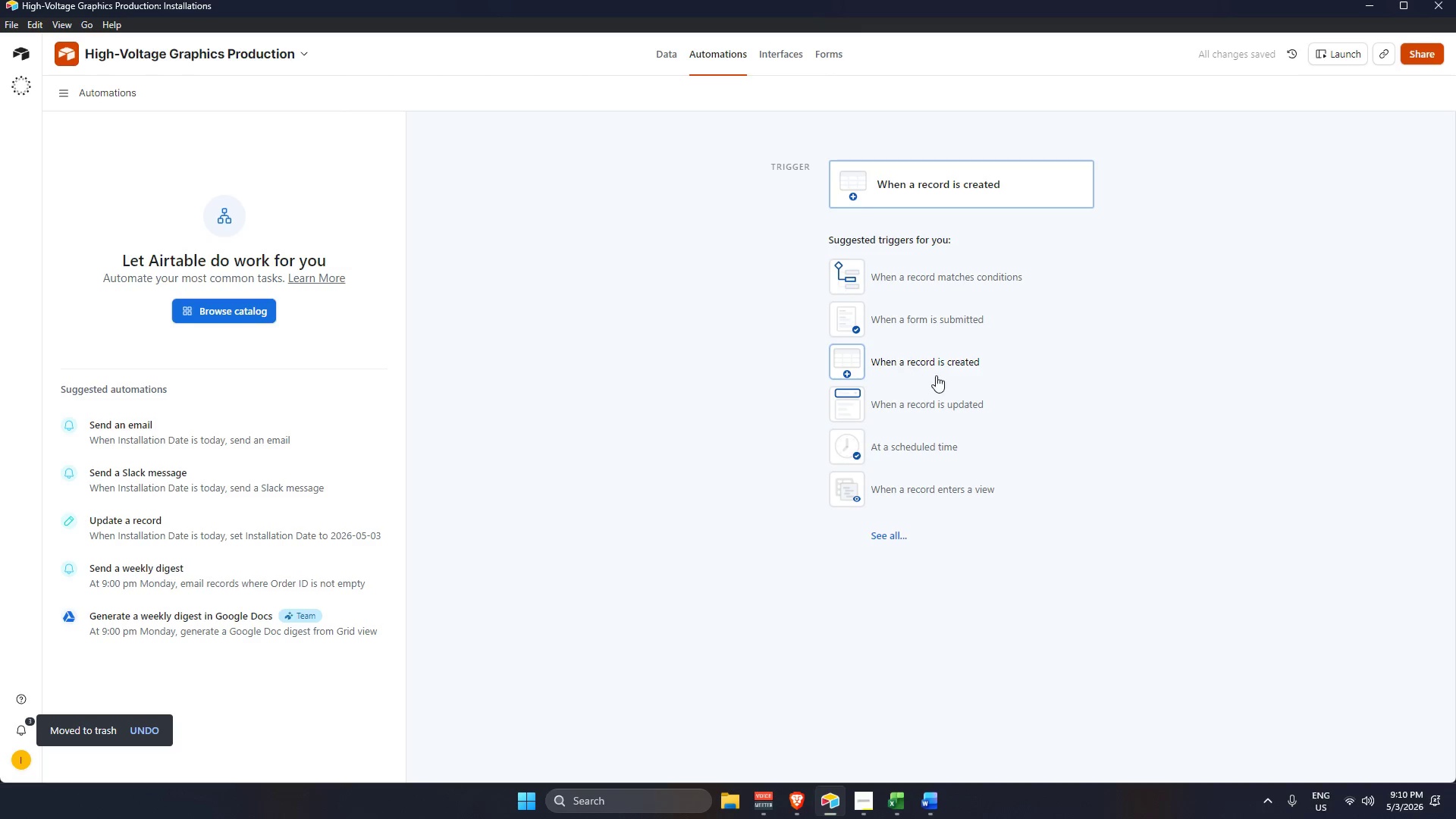 
left_click([926, 400])
 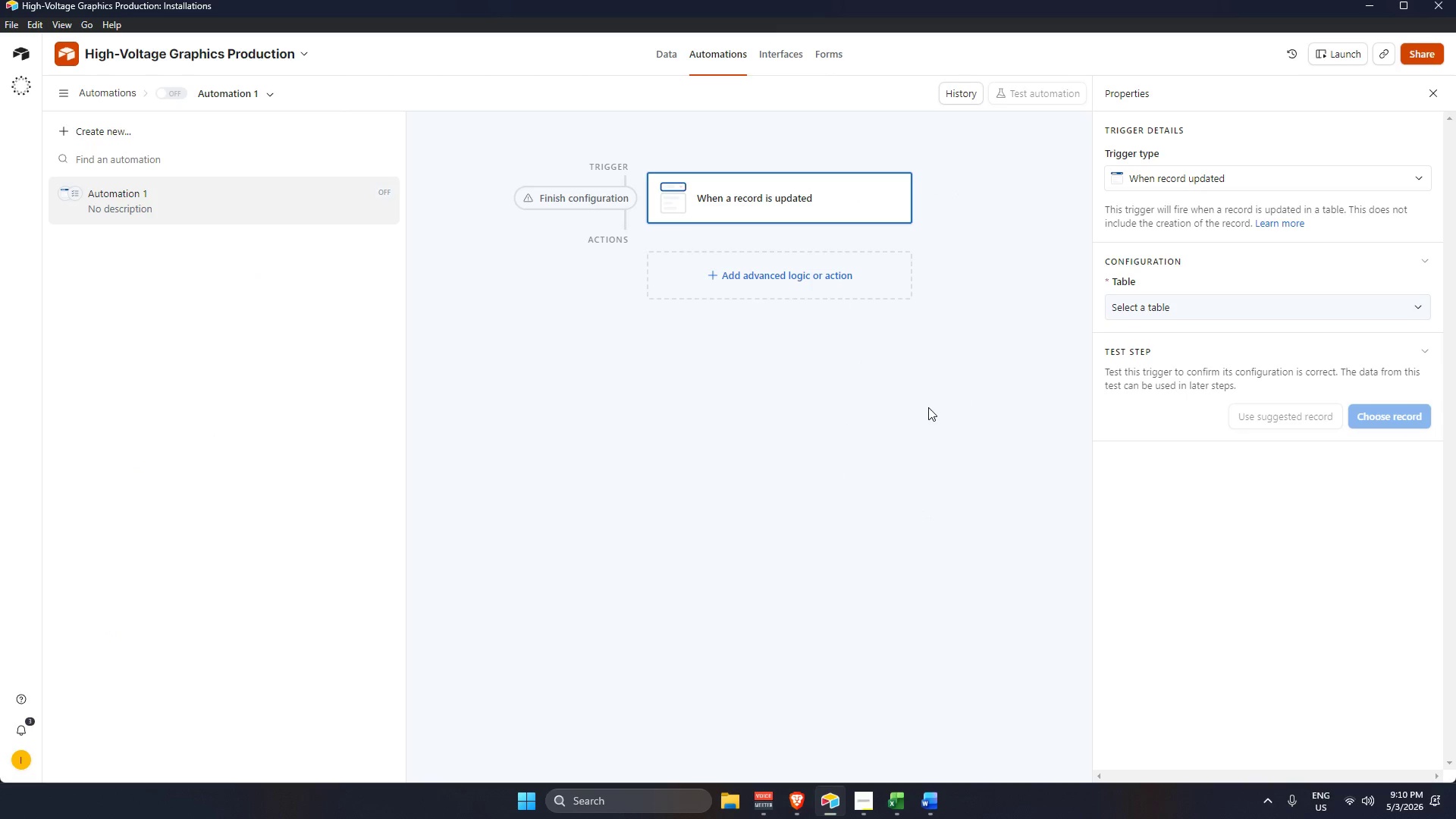 
wait(10.98)
 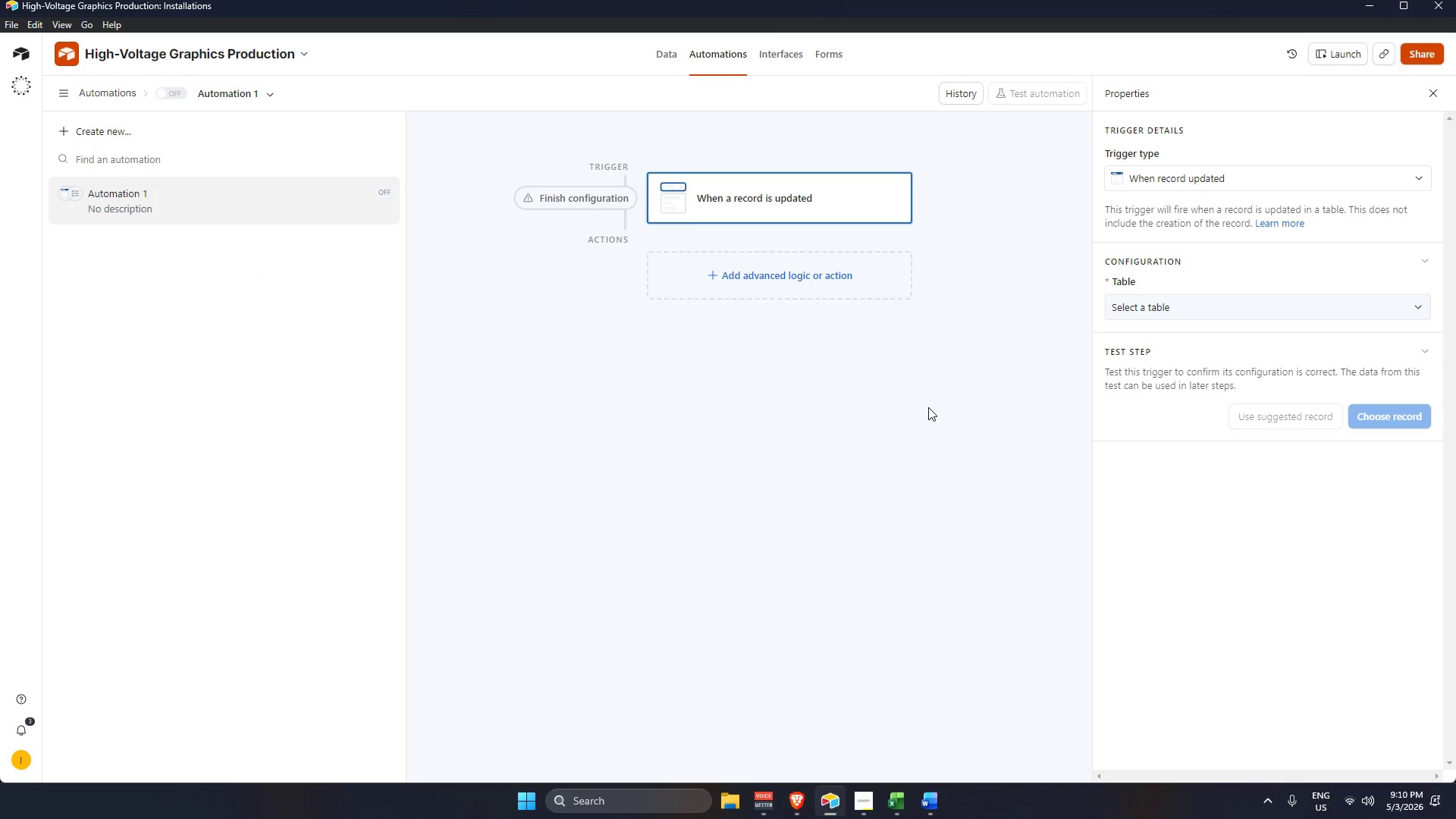 
left_click([1240, 302])
 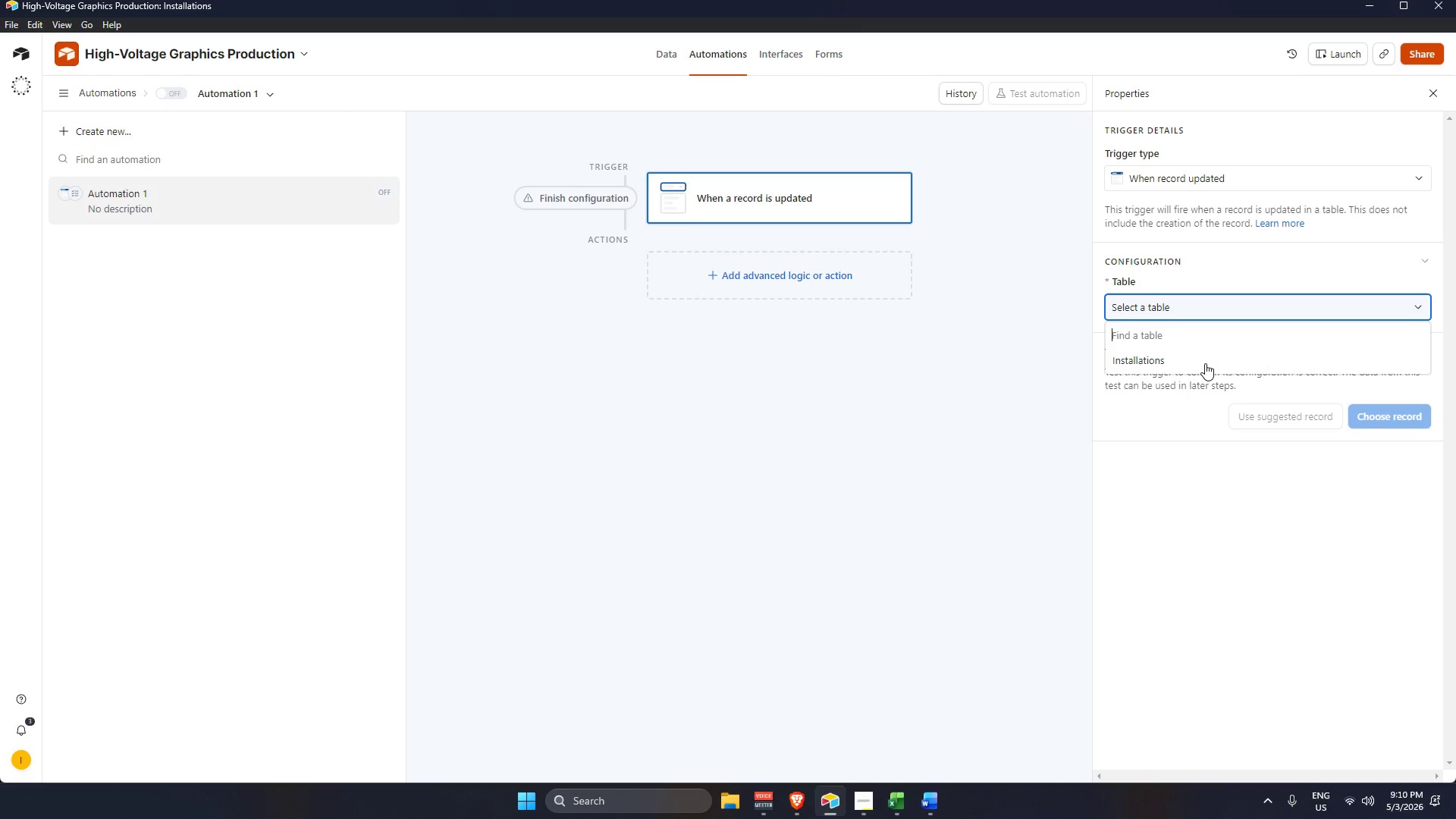 
left_click([1205, 363])
 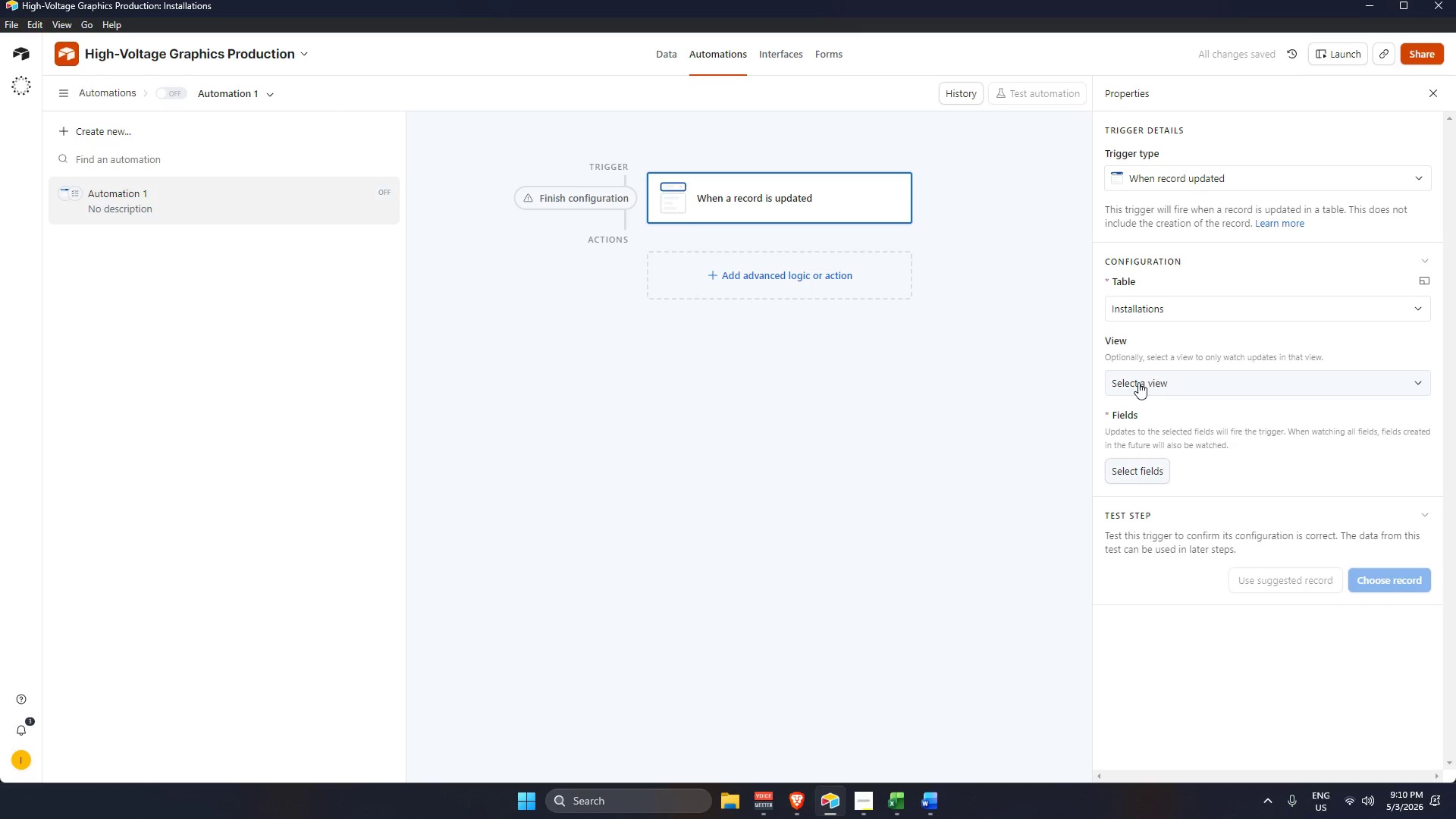 
left_click([1140, 388])
 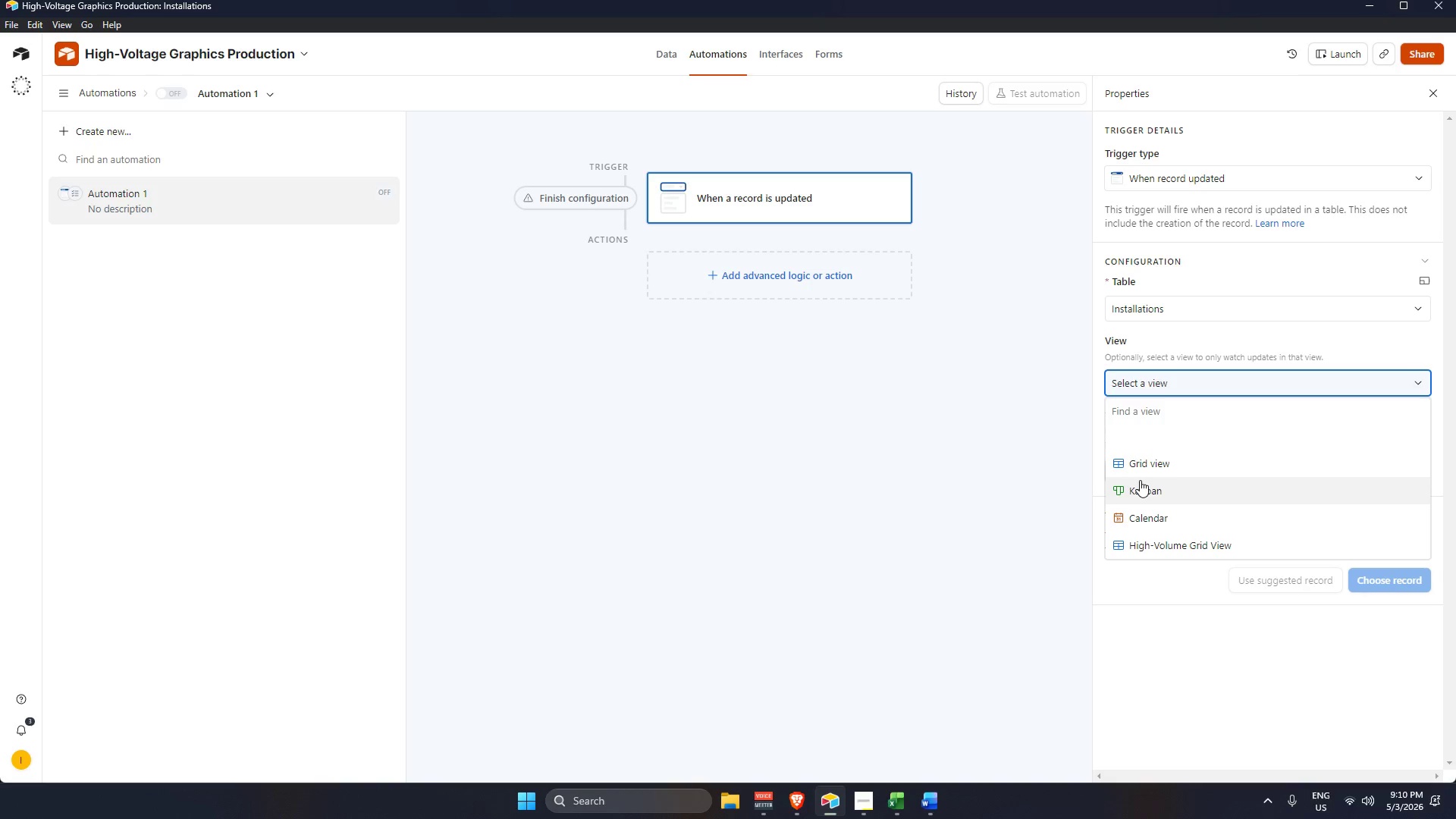 
wait(5.52)
 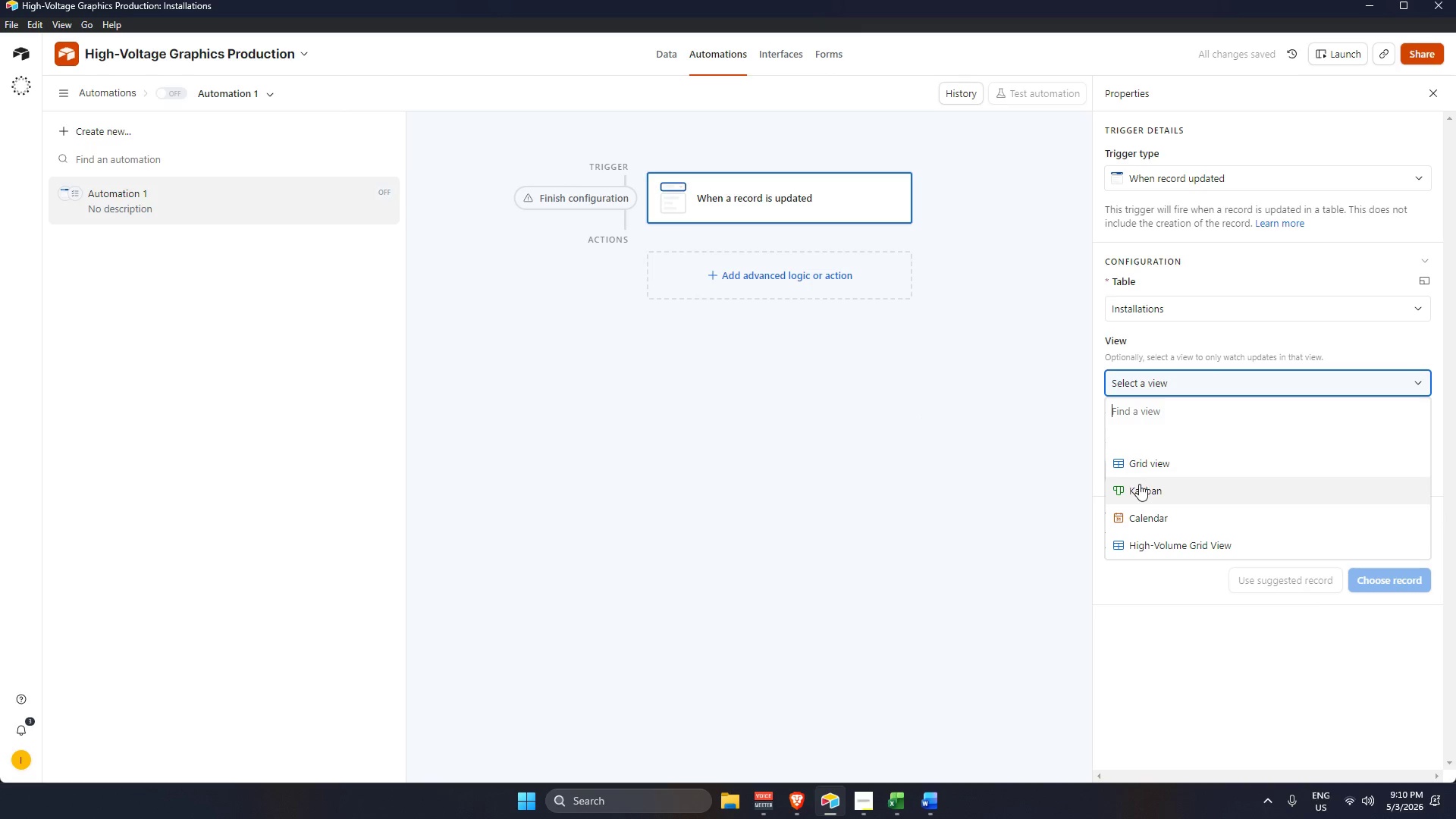 
left_click([971, 475])
 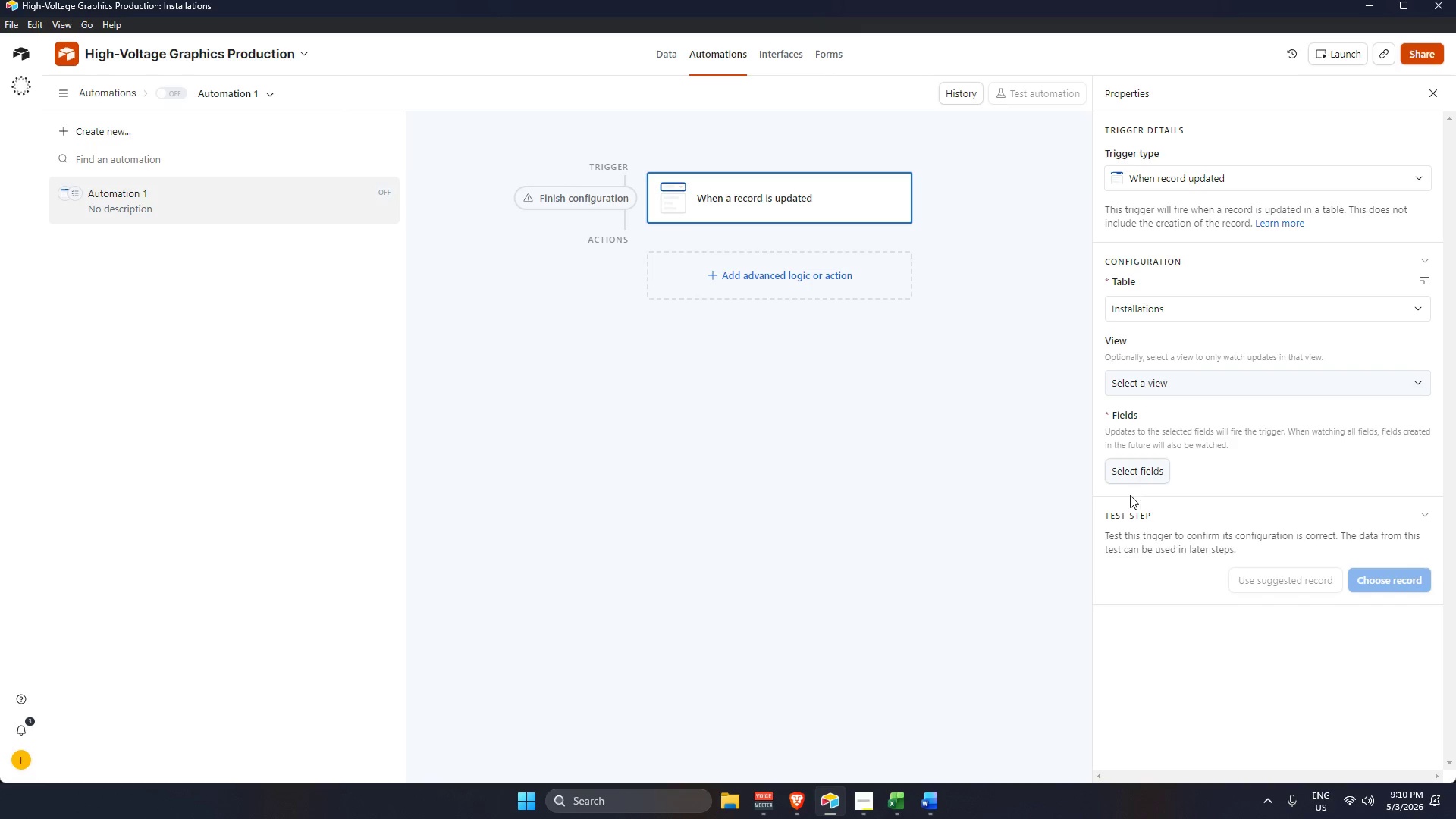 
left_click([1144, 463])
 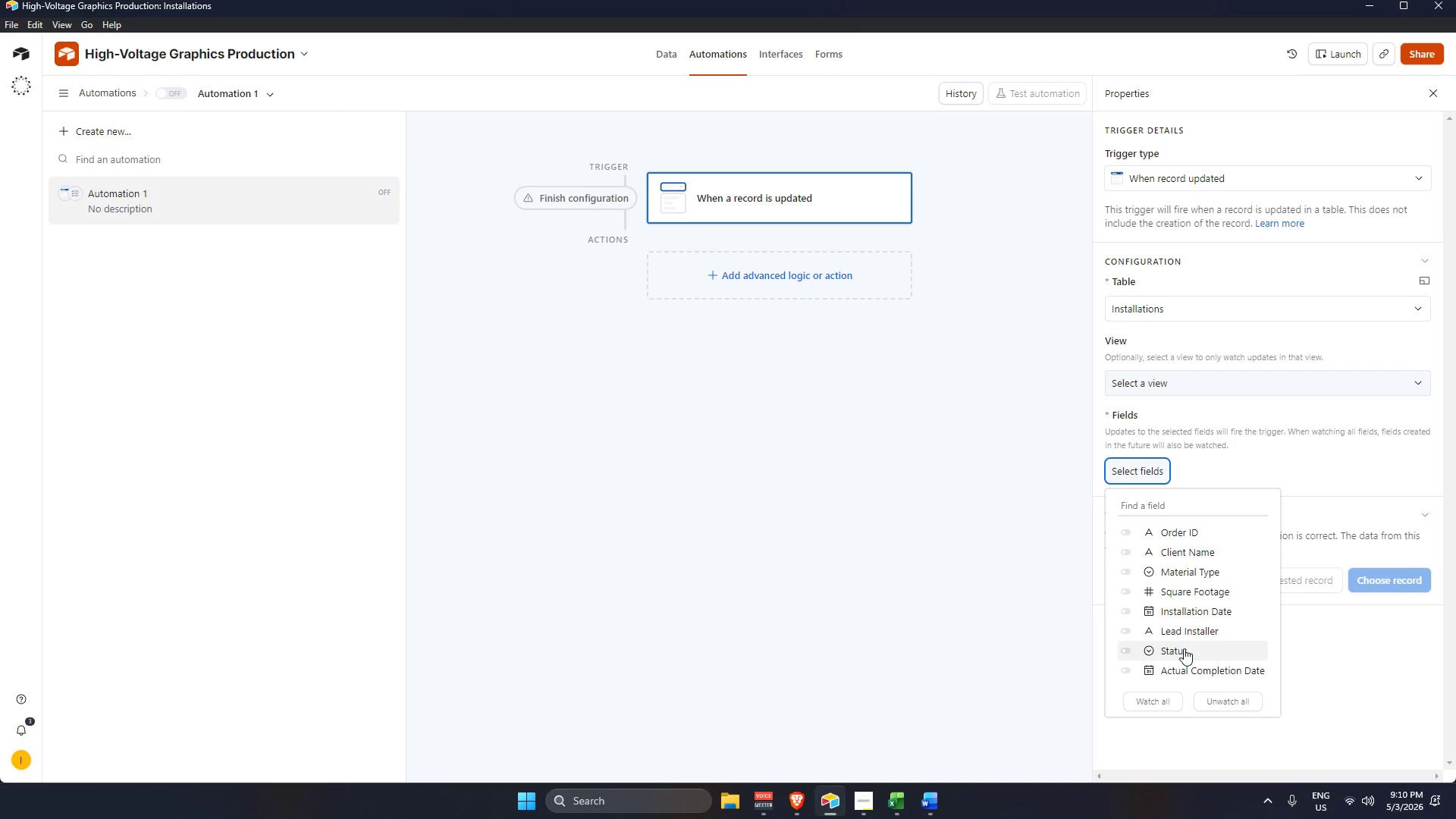 
wait(5.11)
 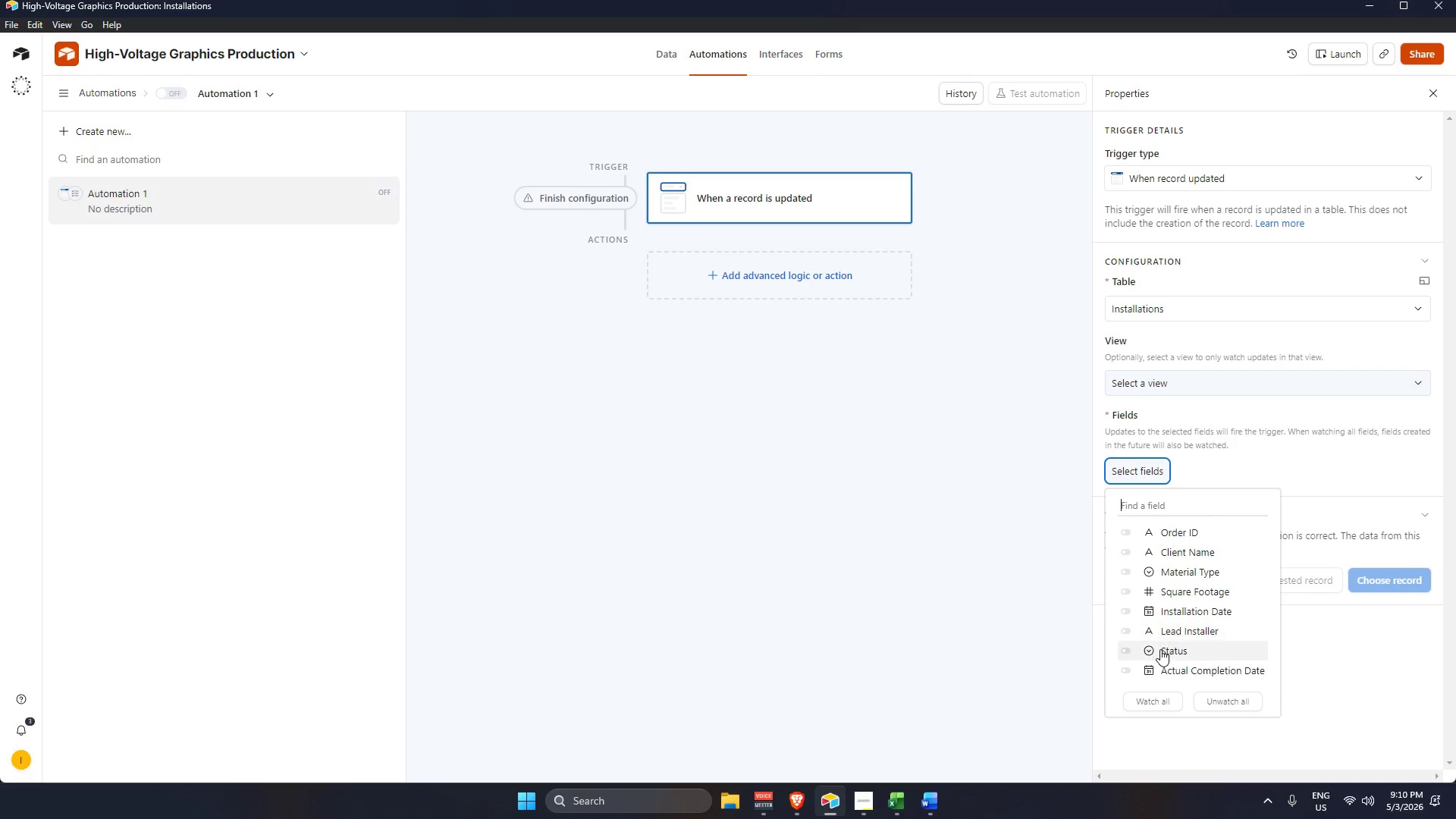 
left_click([1288, 472])
 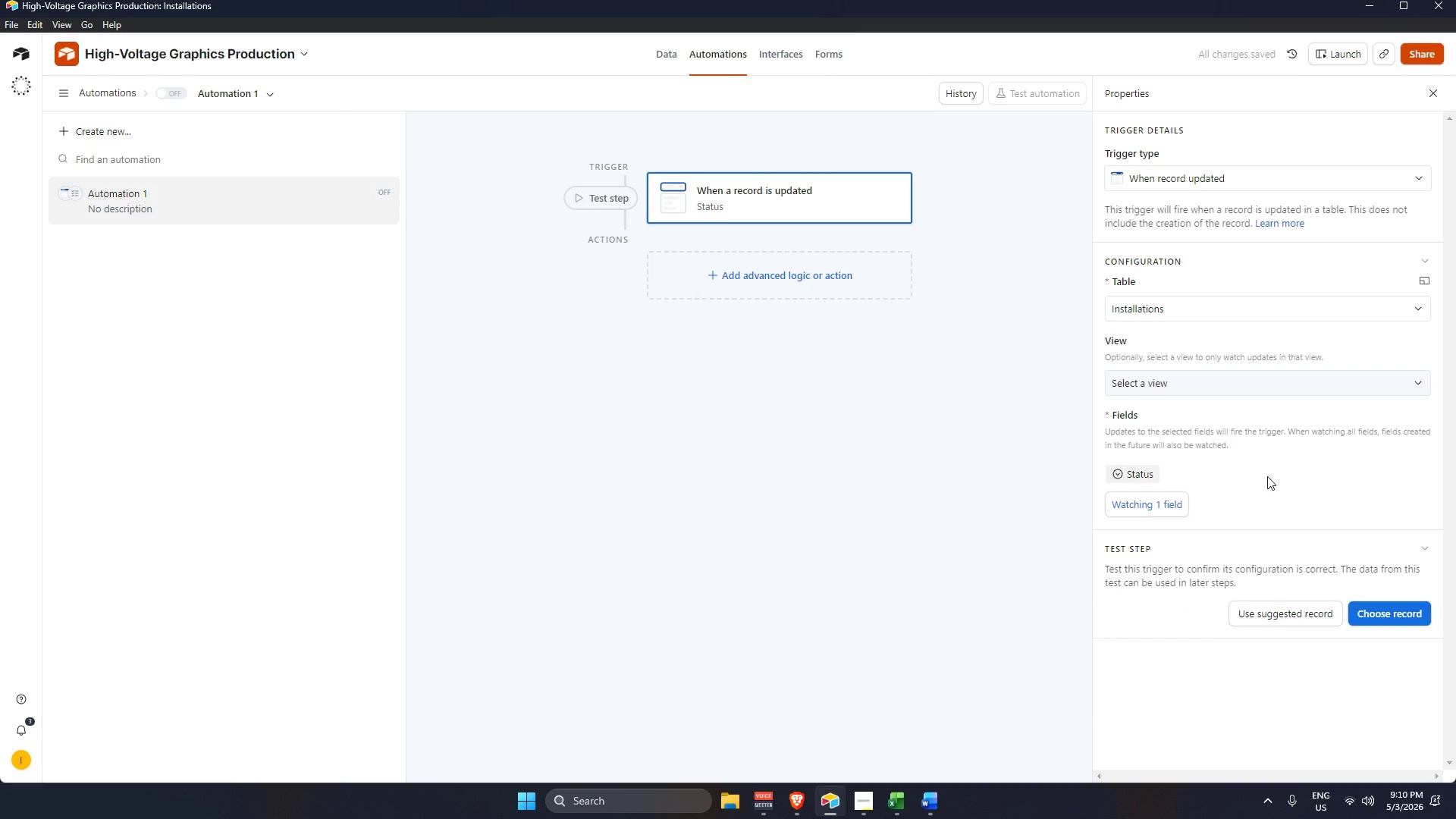 
scroll: coordinate [1178, 501], scroll_direction: down, amount: 3.0
 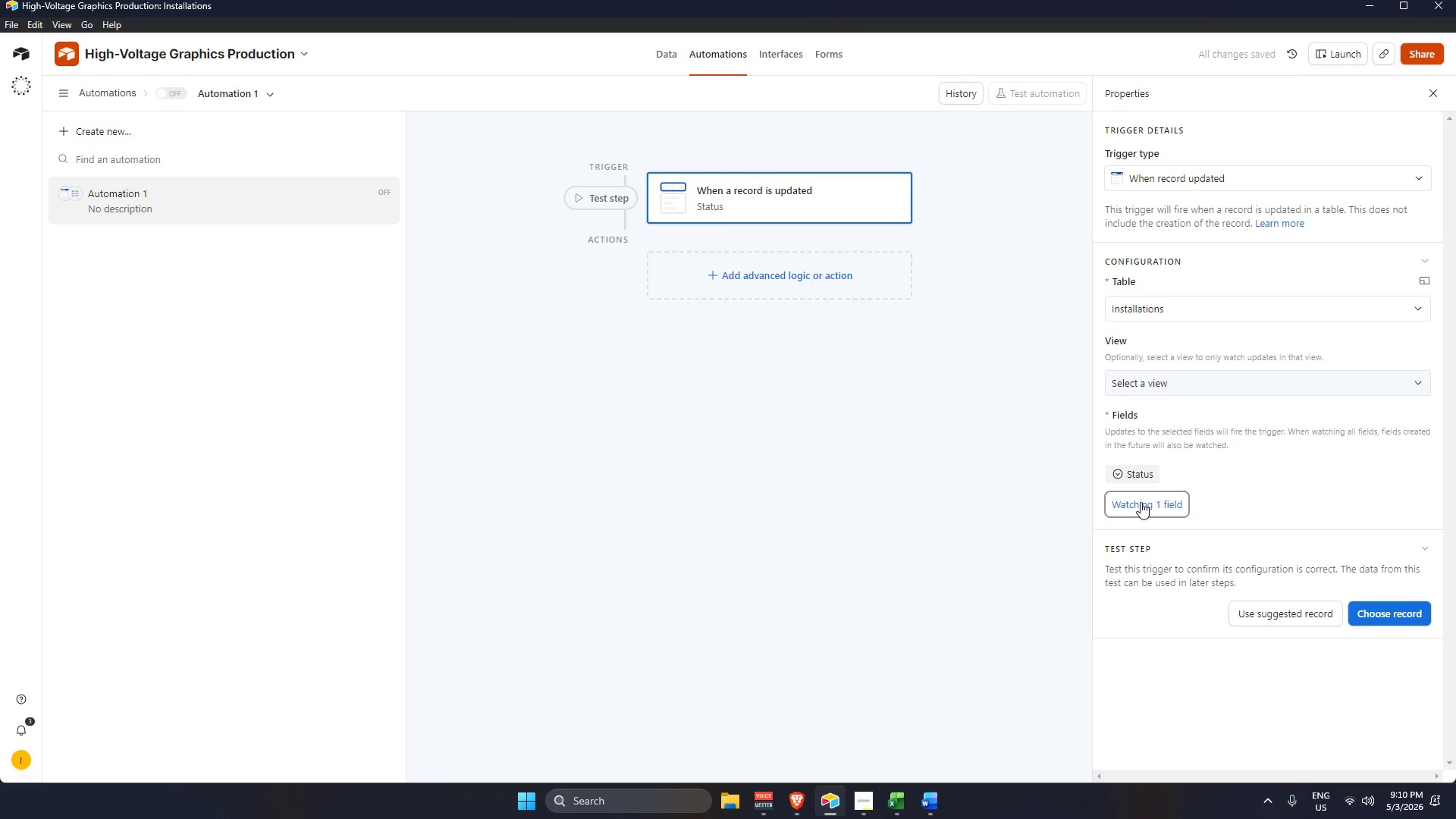 
left_click([1143, 505])
 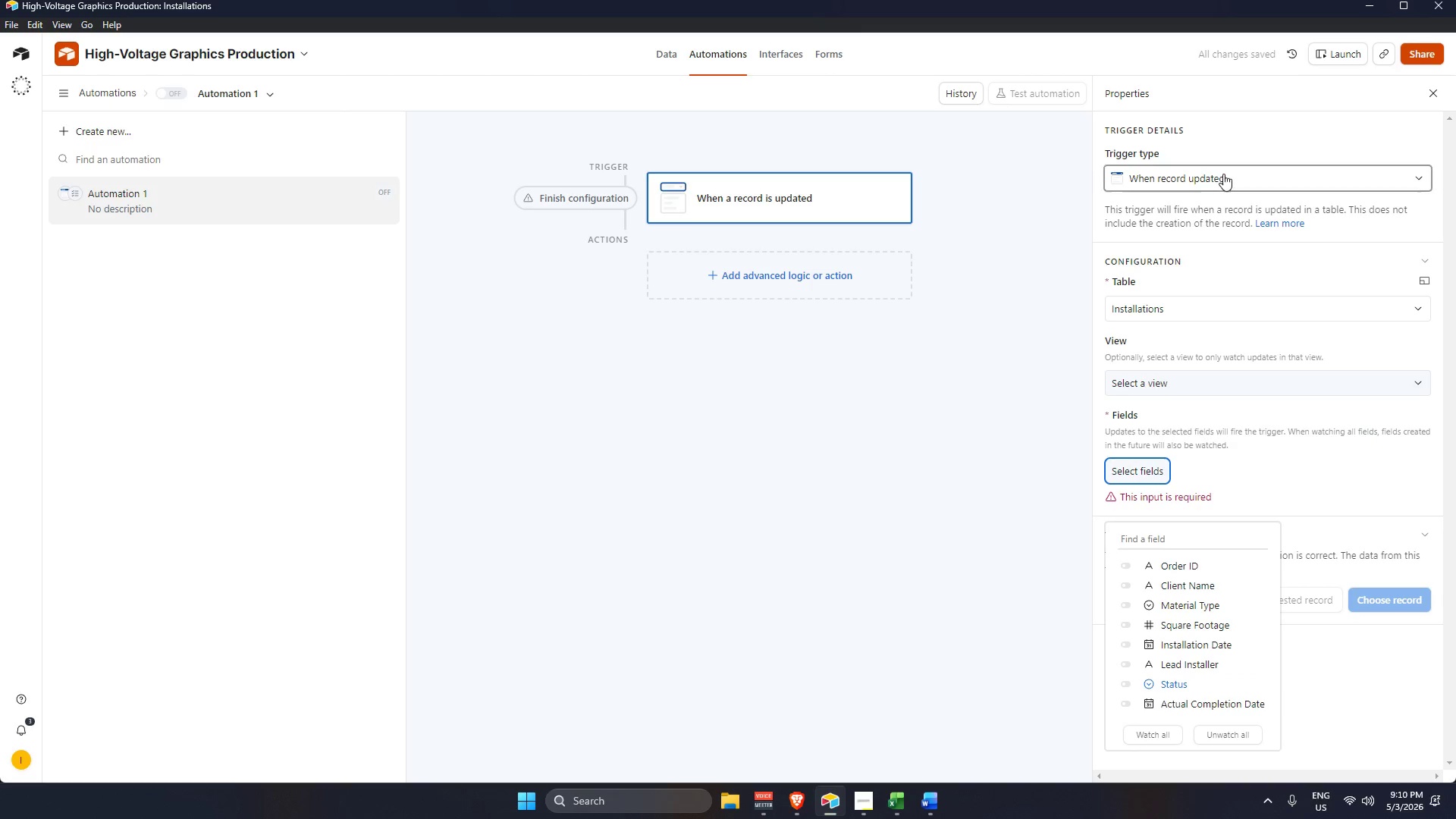 
scroll: coordinate [1187, 262], scroll_direction: up, amount: 2.0
 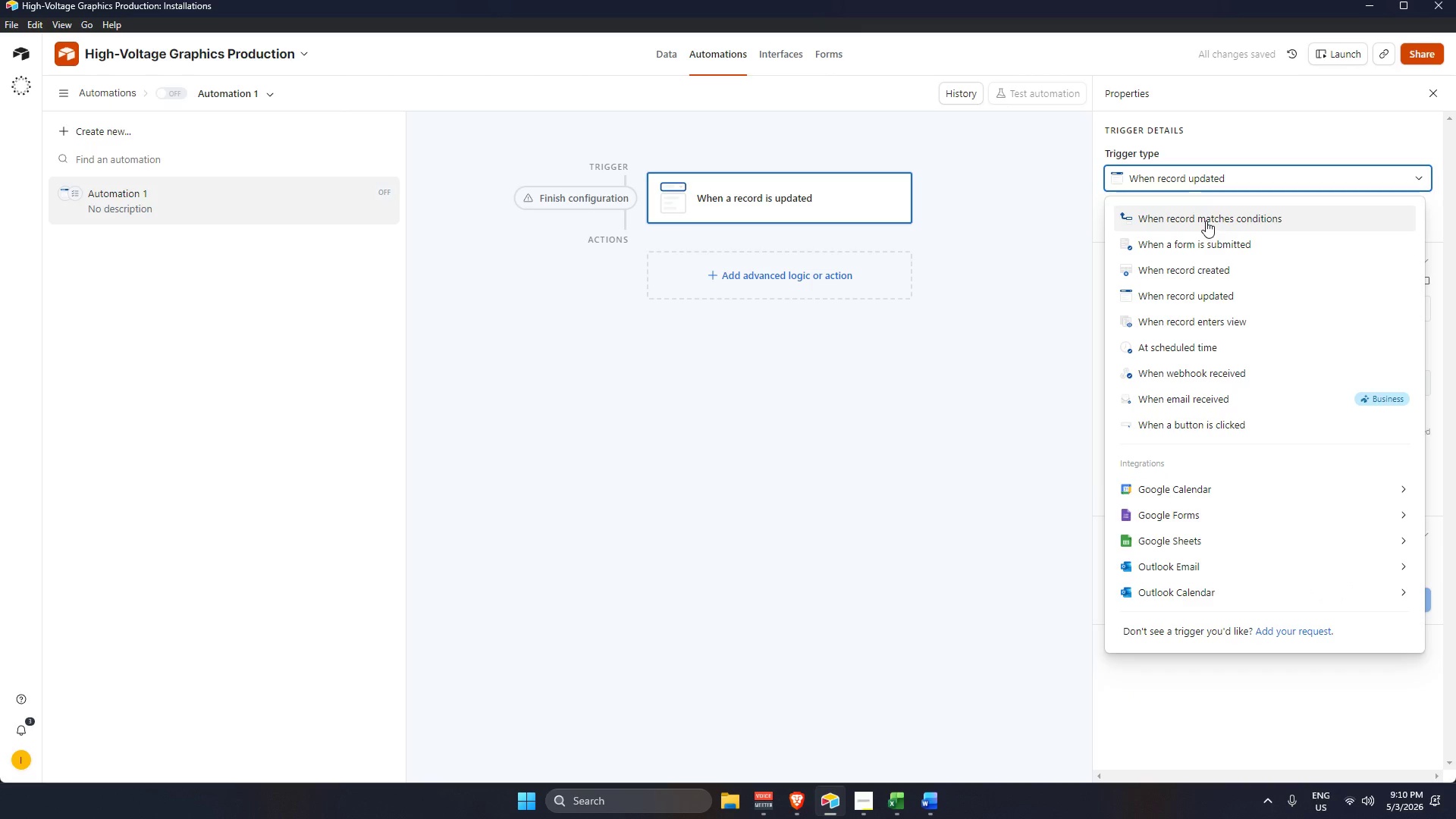 
left_click([1206, 221])
 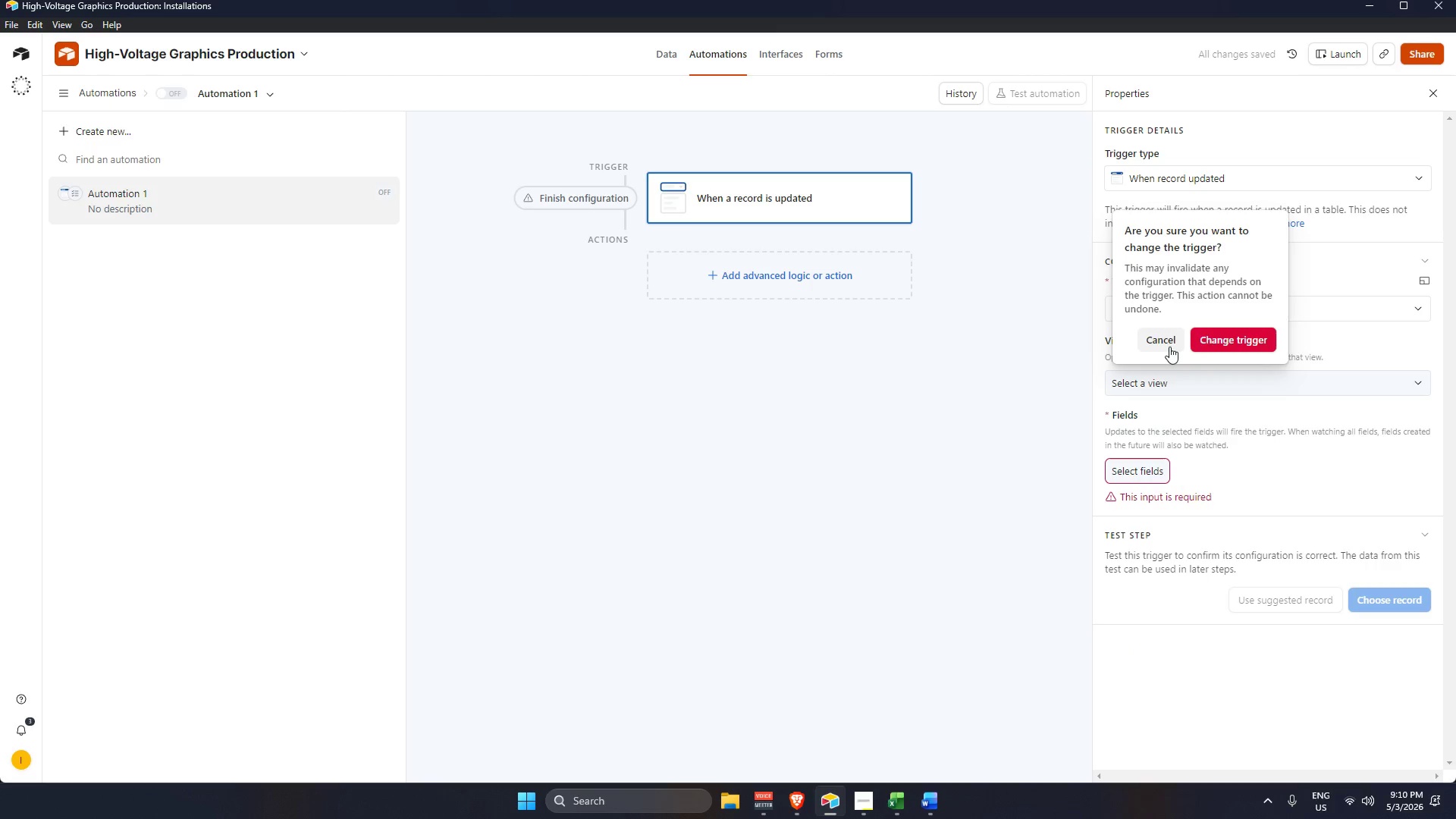 
left_click([1213, 337])
 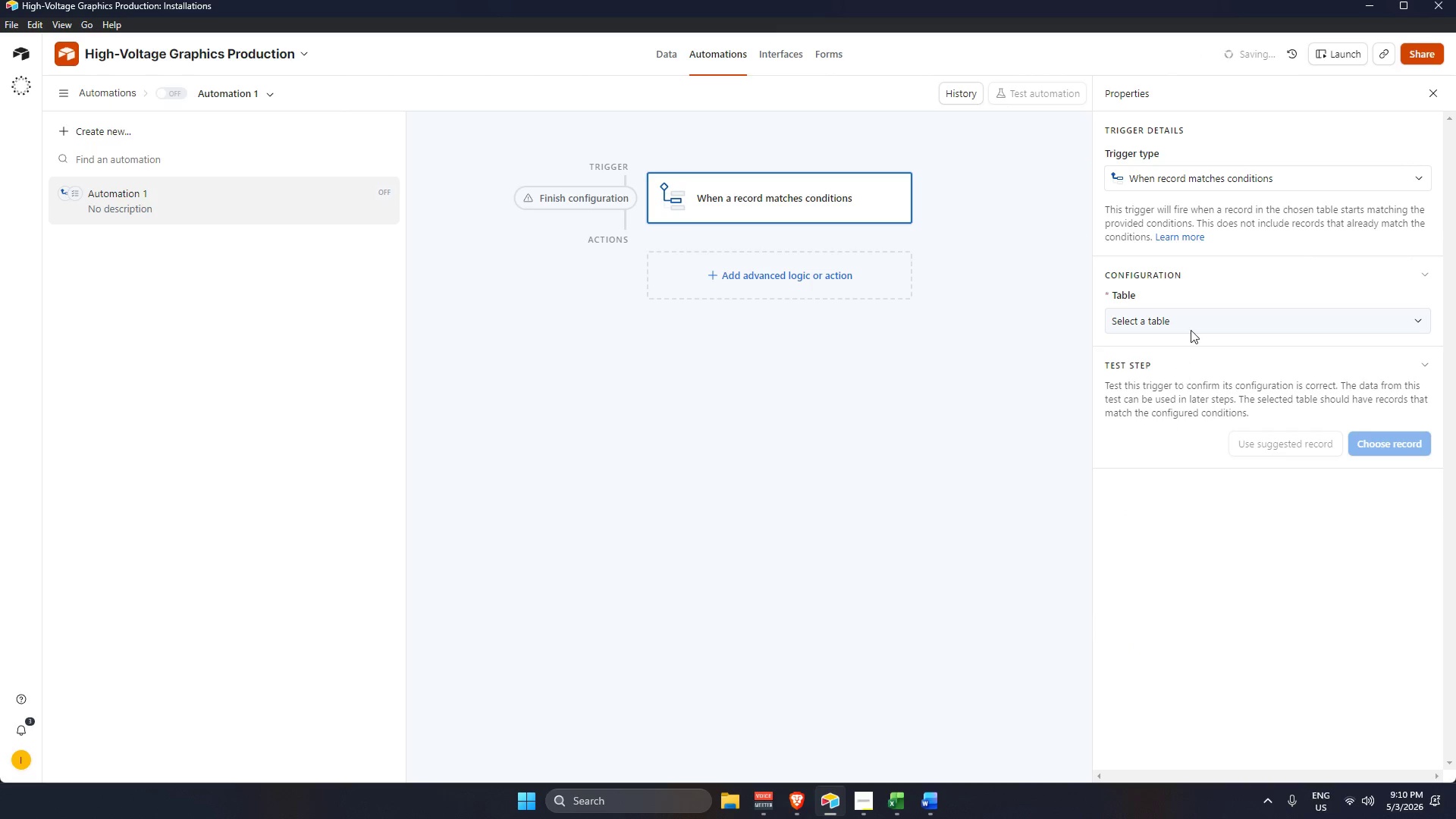 
left_click([1191, 314])
 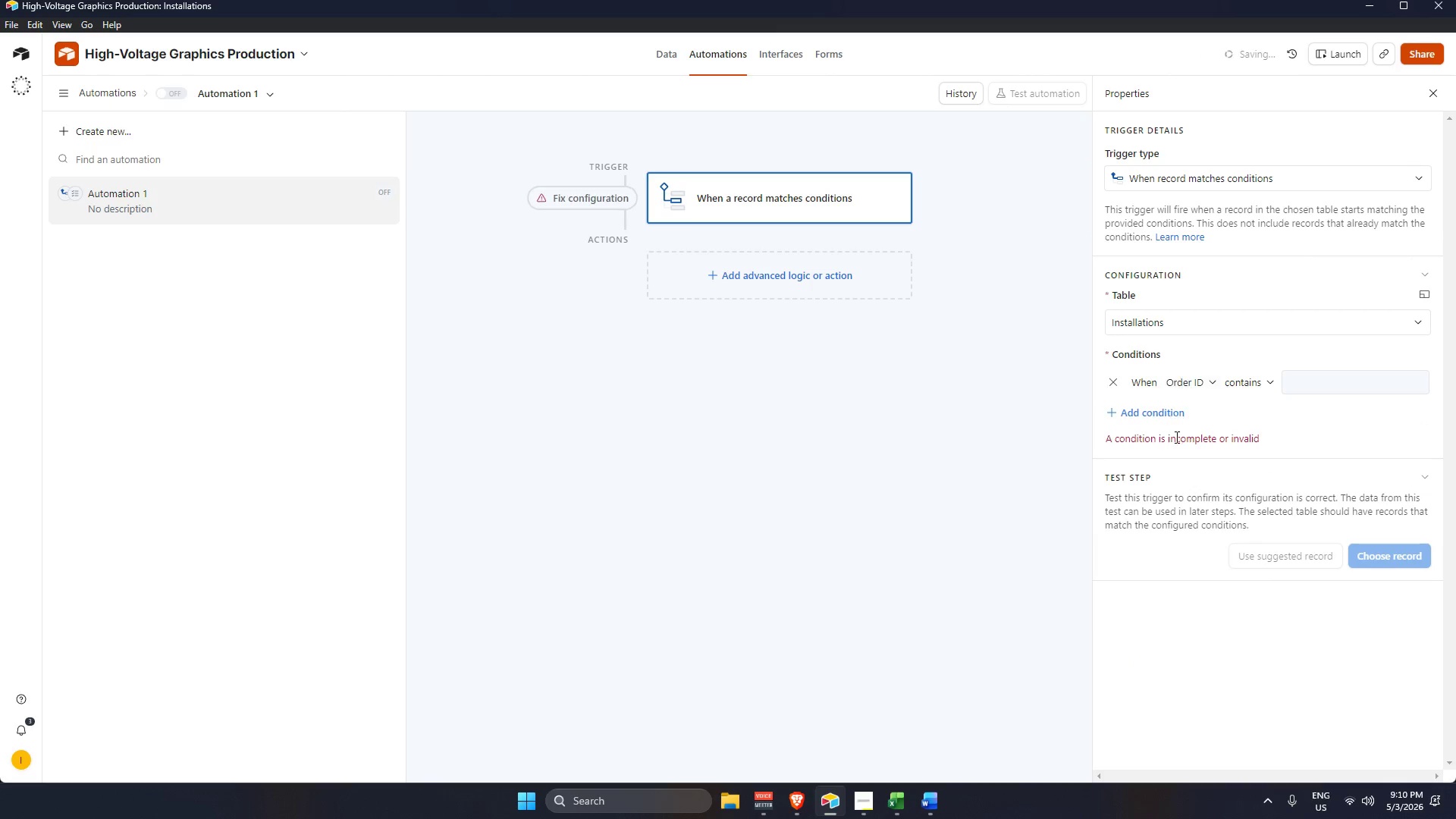 
left_click([1185, 376])
 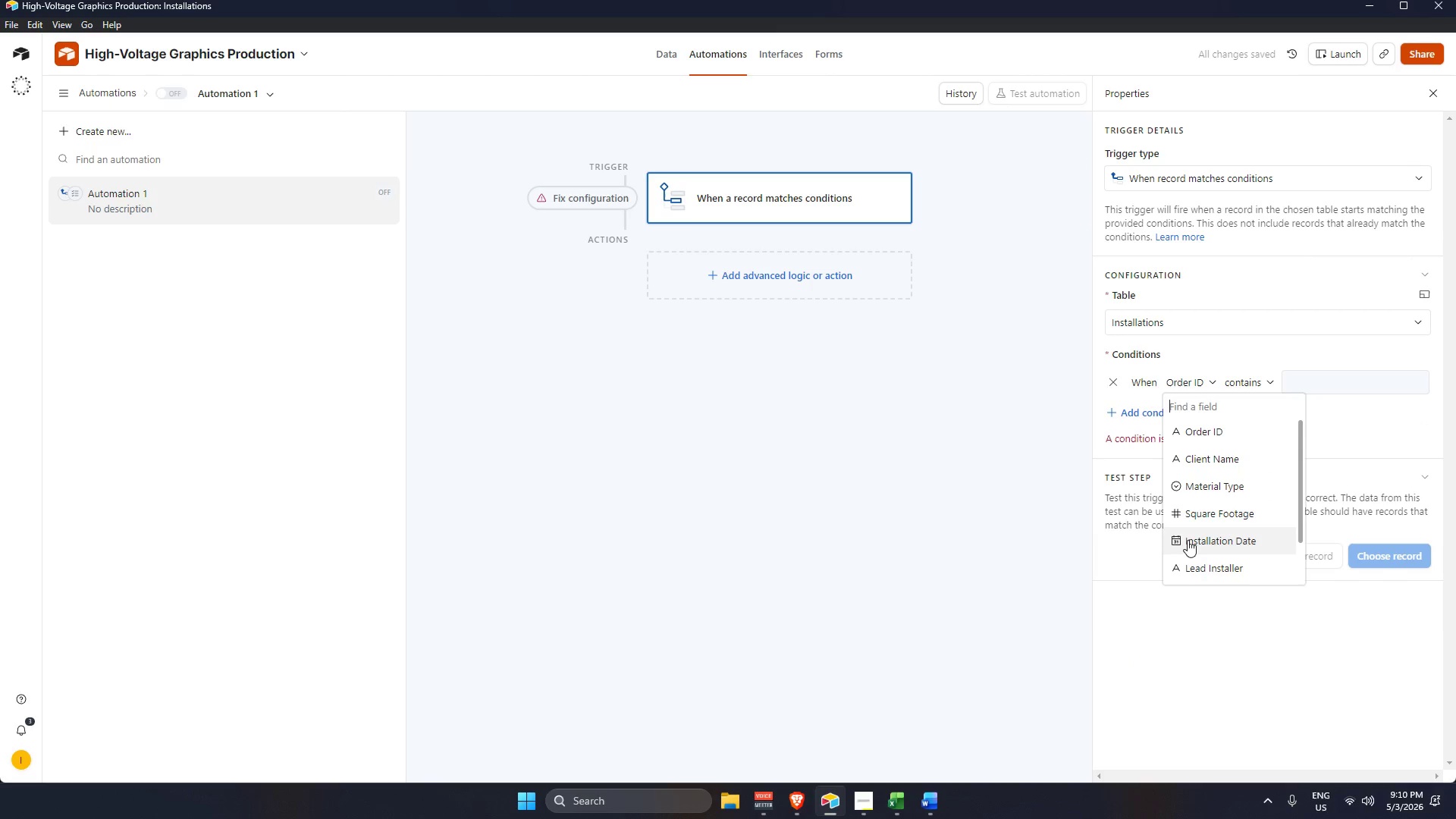 
left_click([1197, 547])
 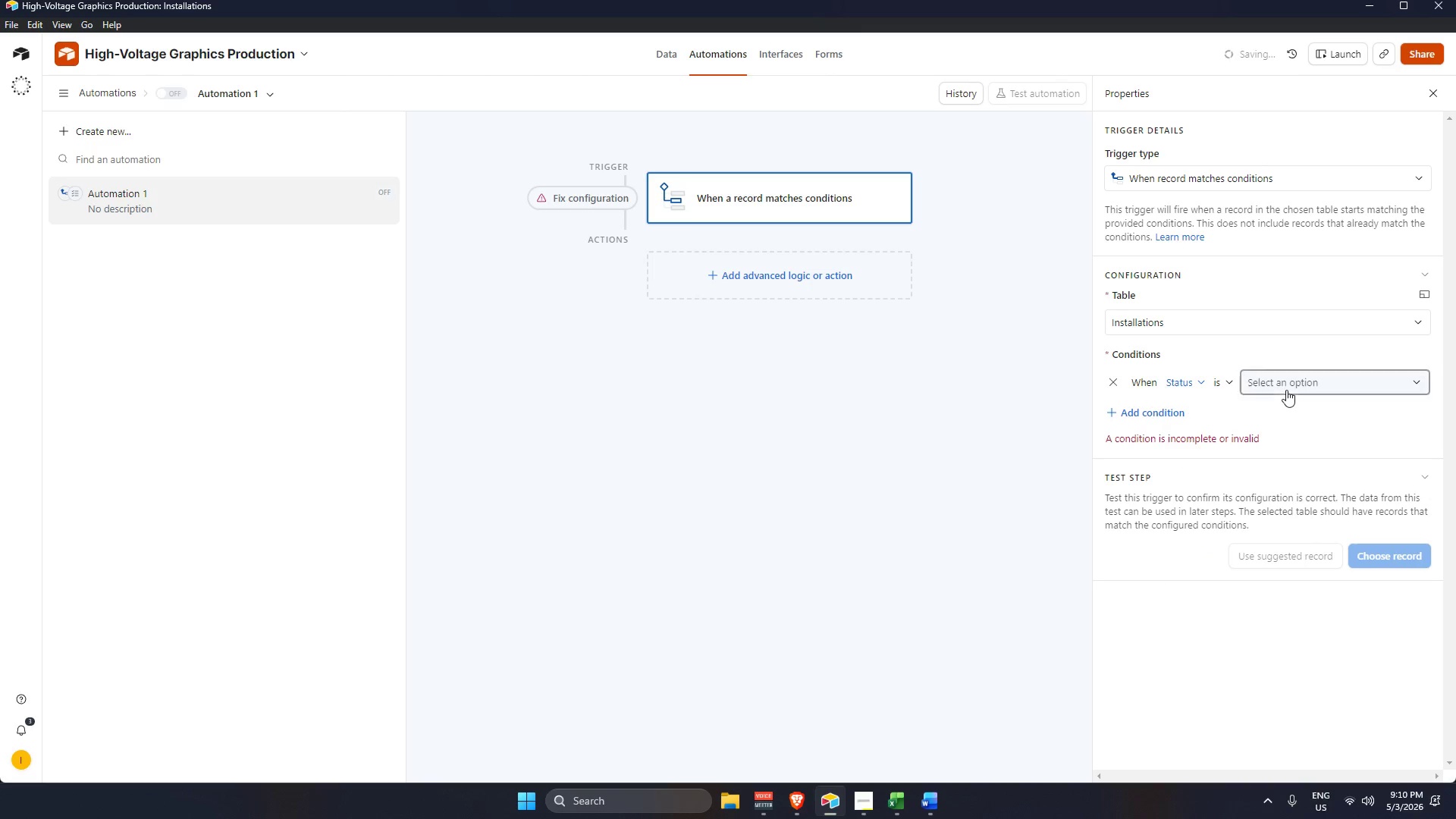 
scroll: coordinate [1192, 550], scroll_direction: down, amount: 3.0
 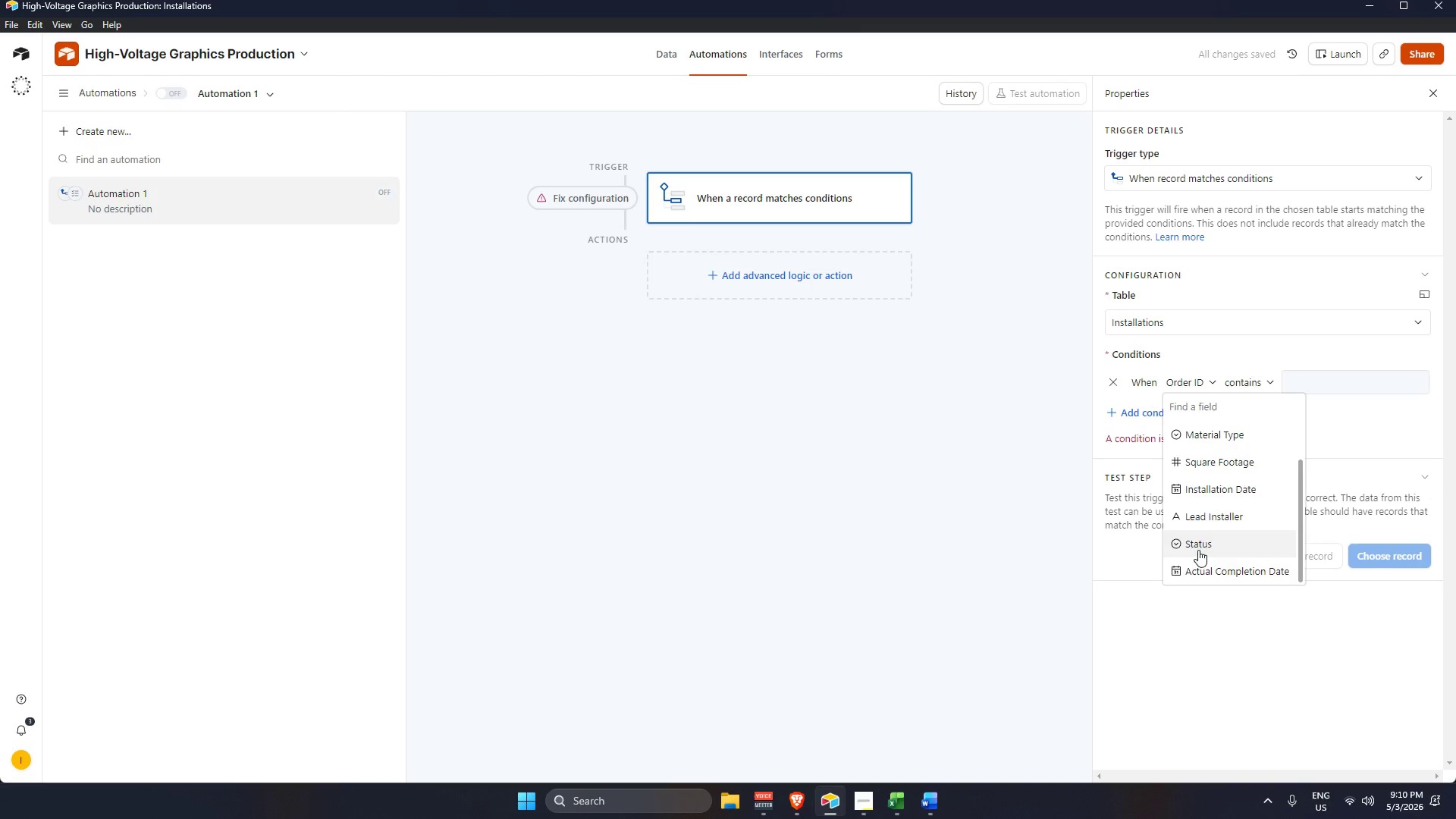 
left_click([1286, 389])
 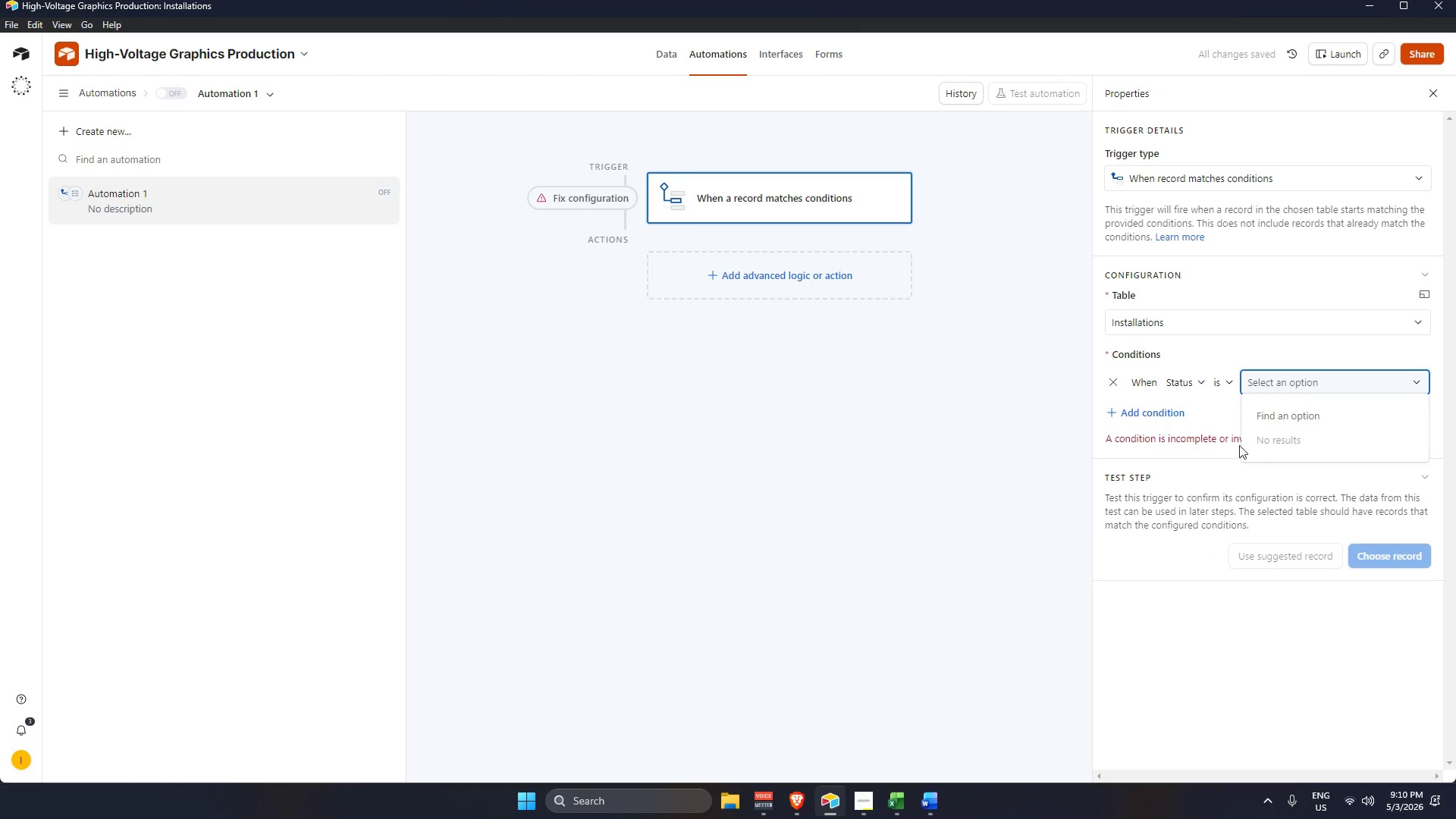 
left_click([1214, 410])
 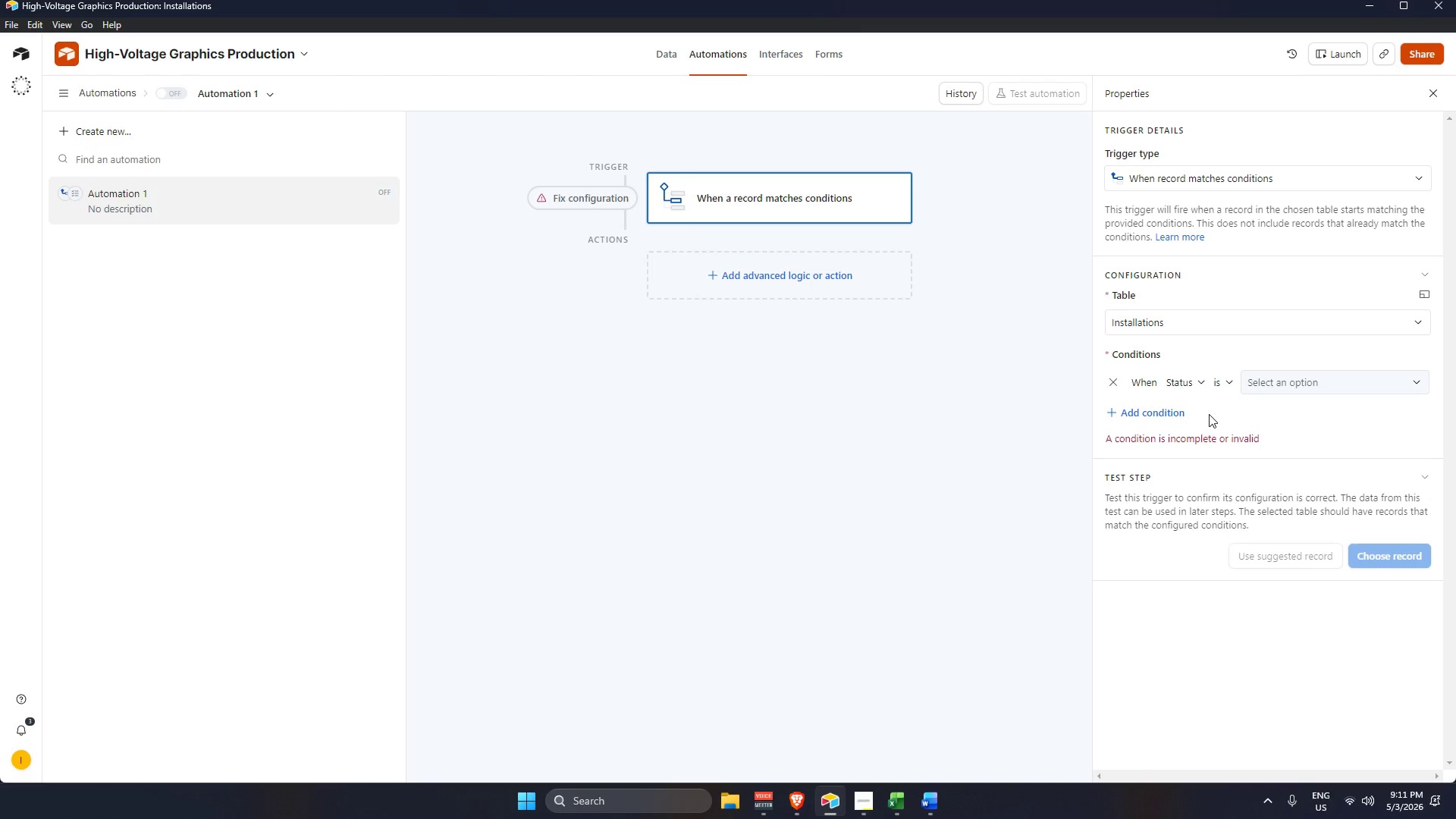 
wait(65.7)
 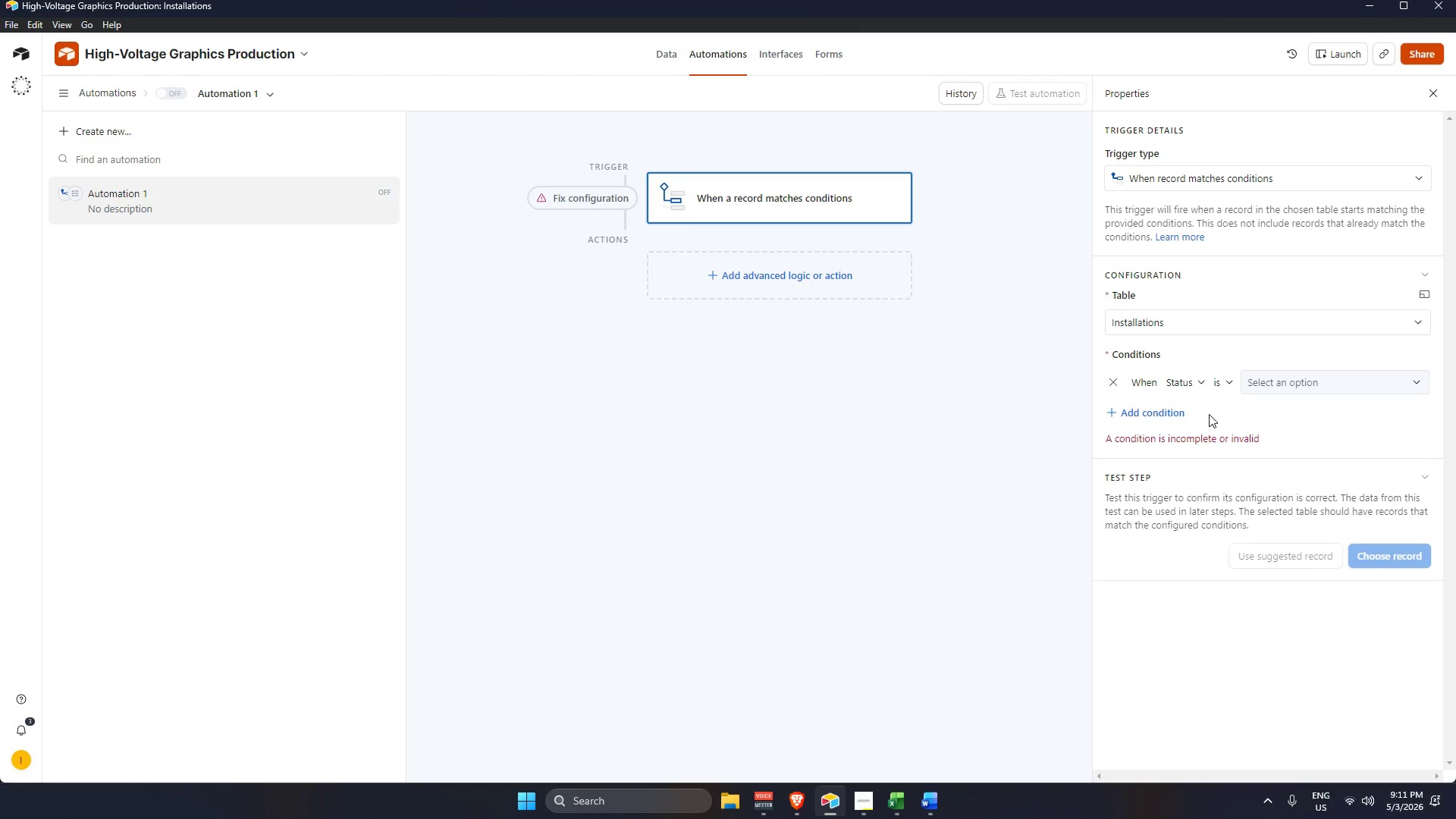 
left_click([664, 55])
 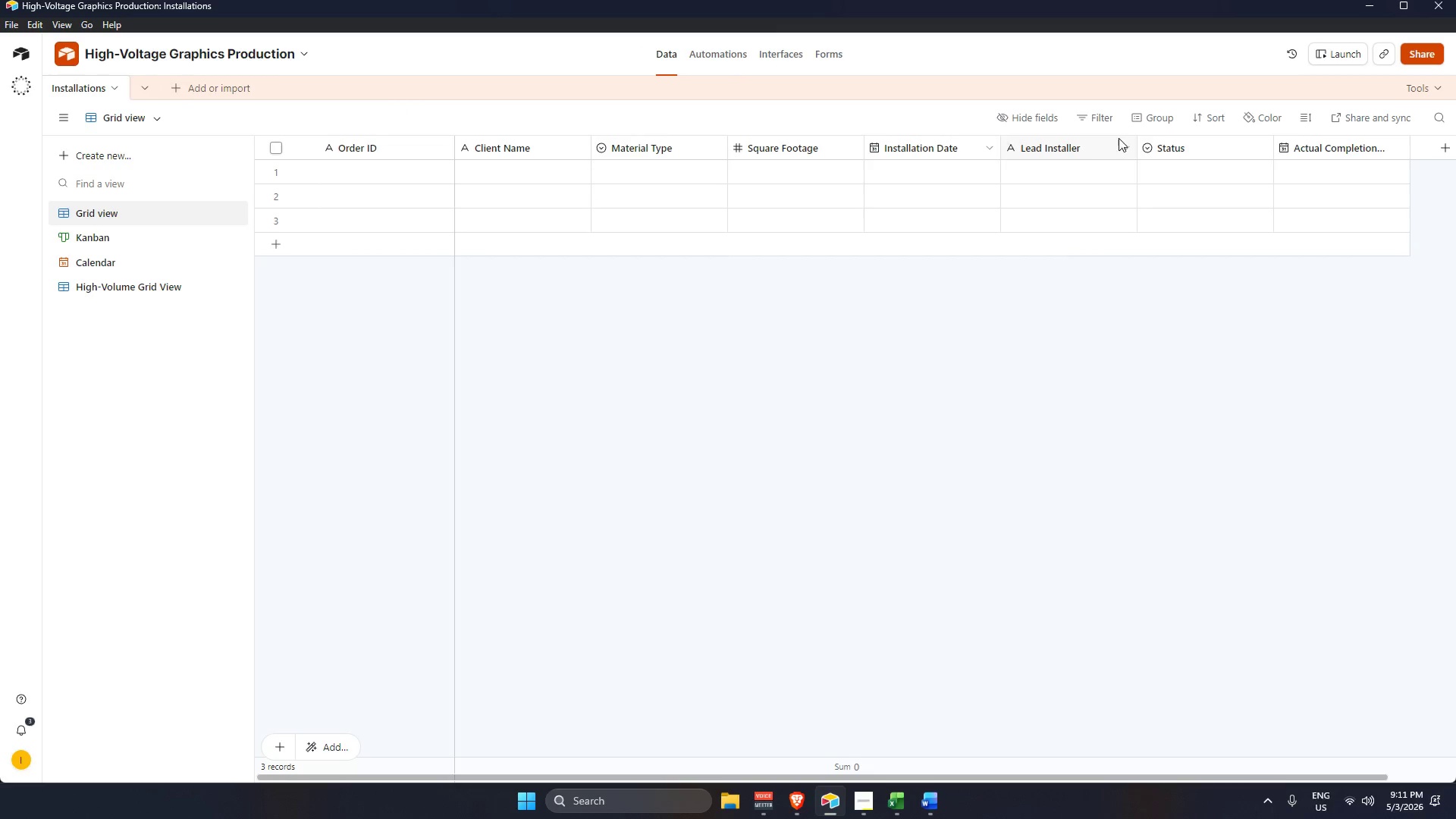 
double_click([1188, 145])
 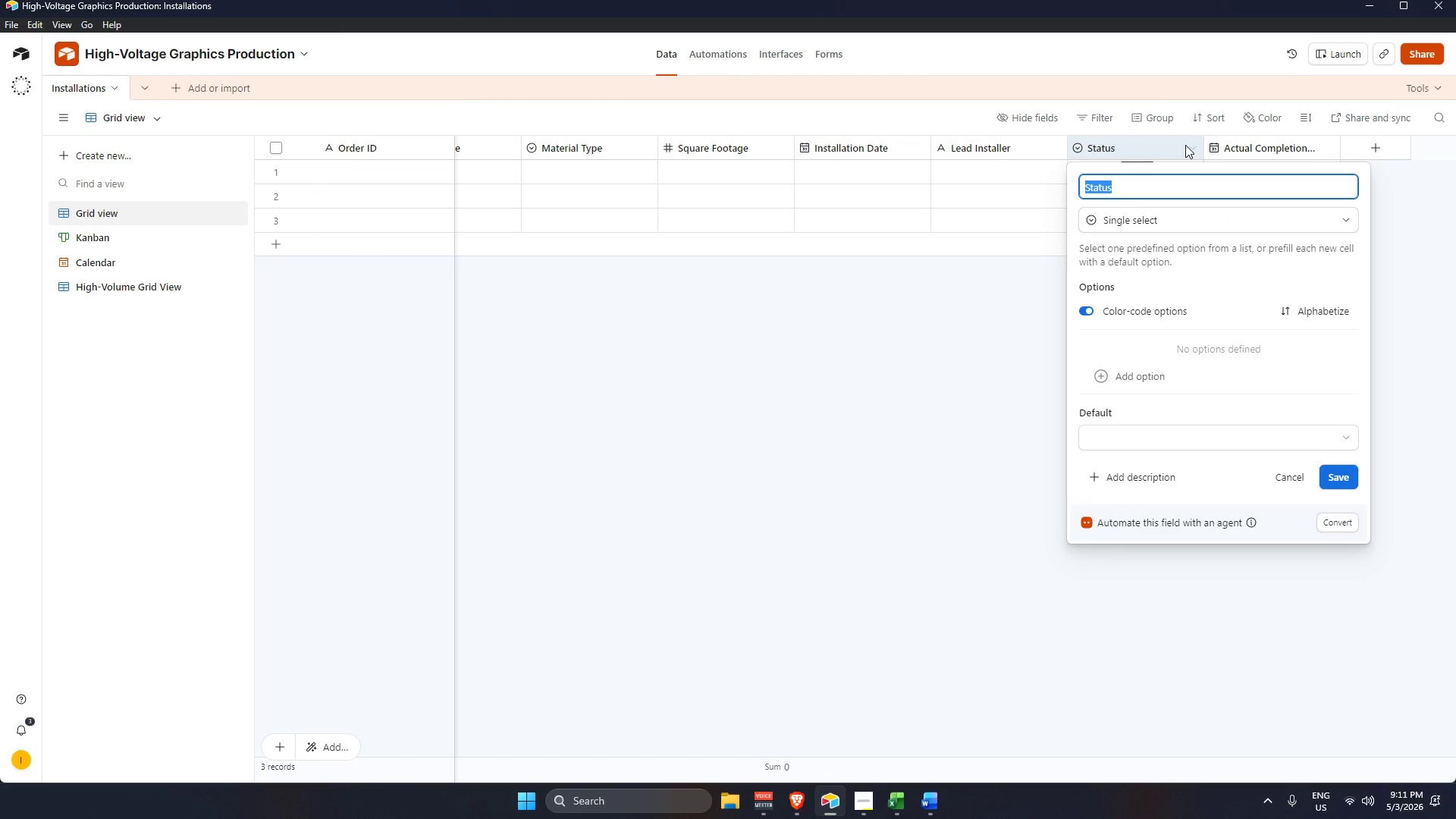 
wait(9.03)
 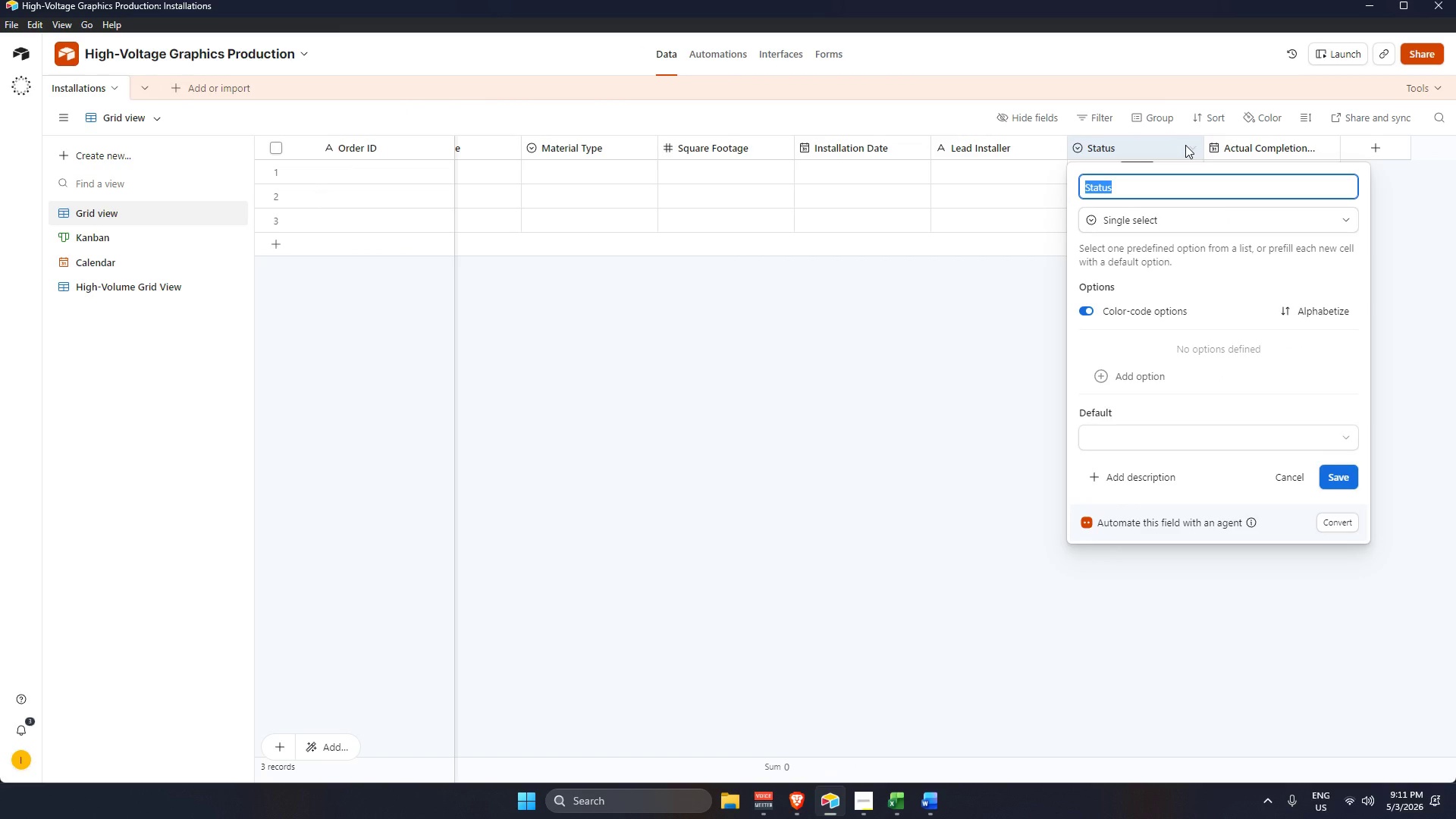 
left_click([869, 797])
 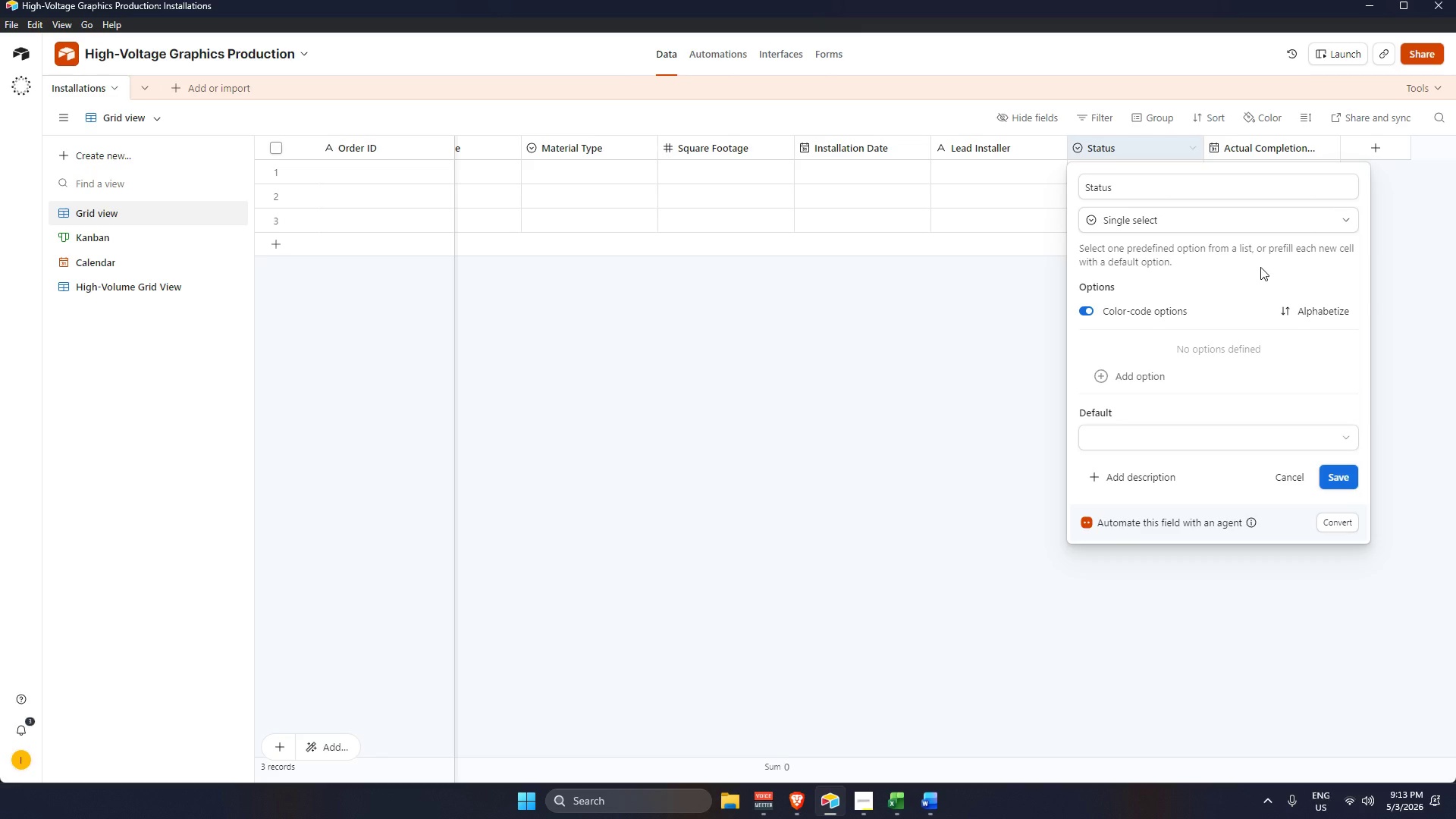 
wait(93.05)
 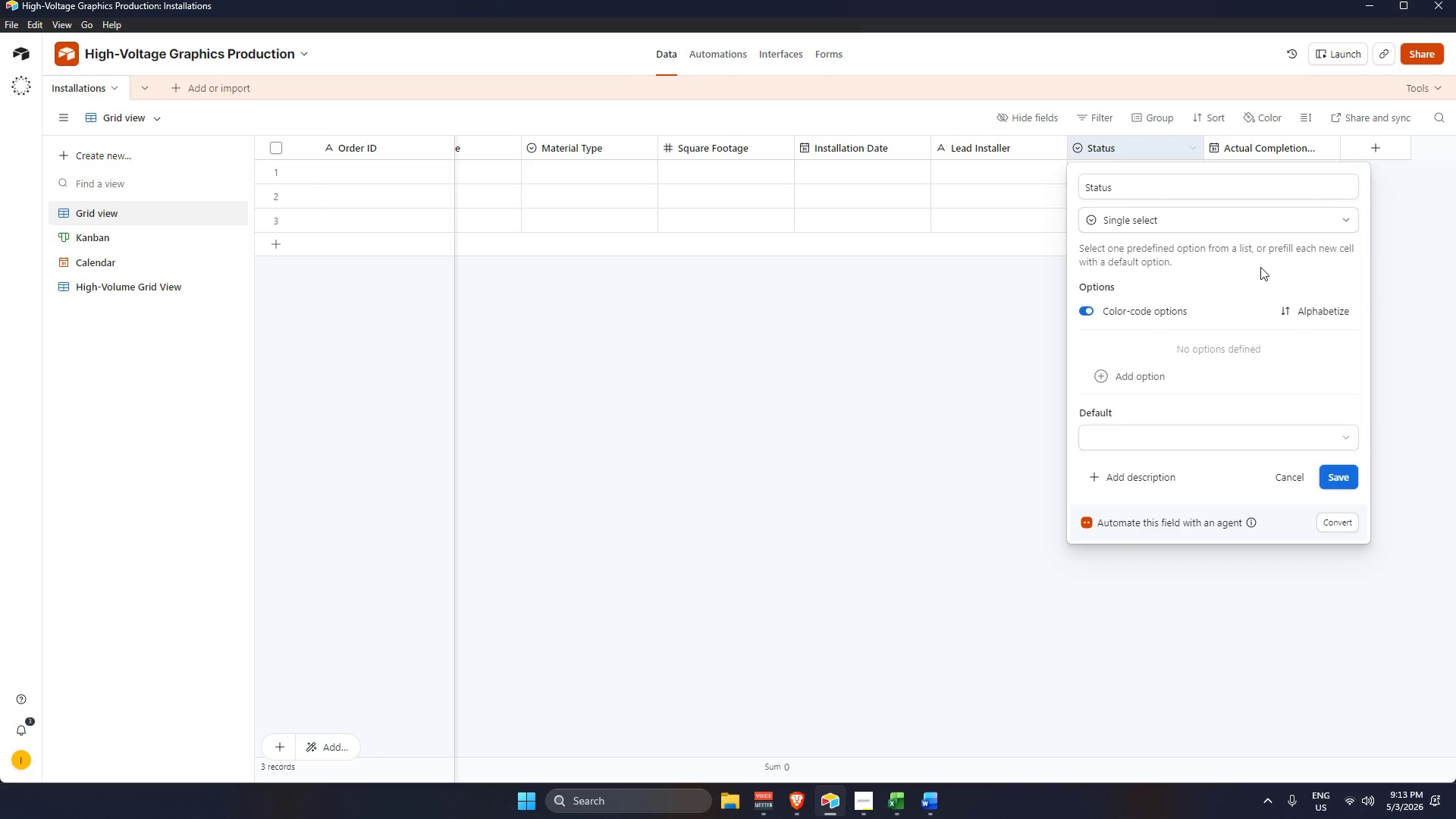 
left_click([717, 51])
 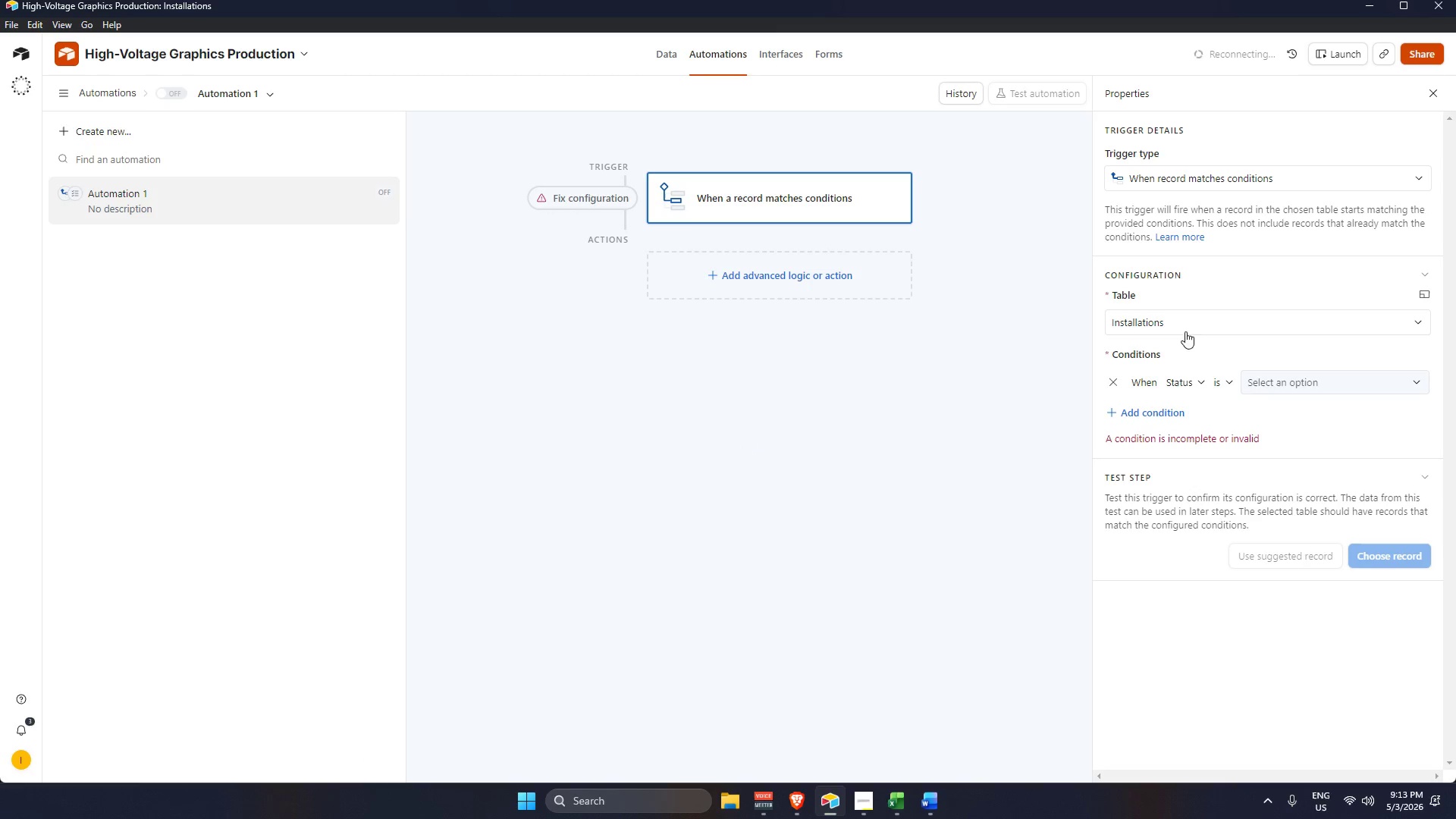 
left_click([1272, 385])